 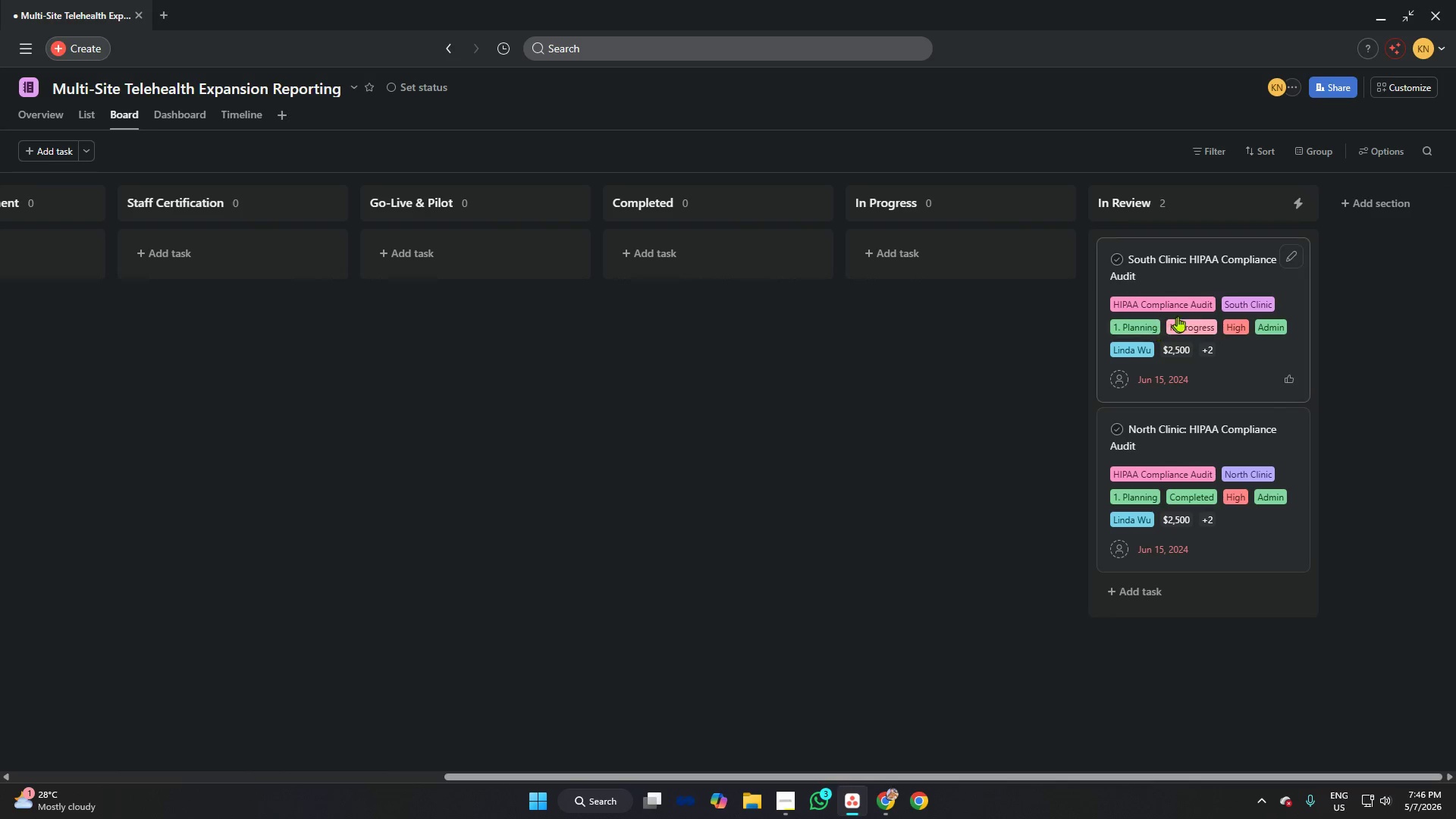 
left_click([1385, 83])
 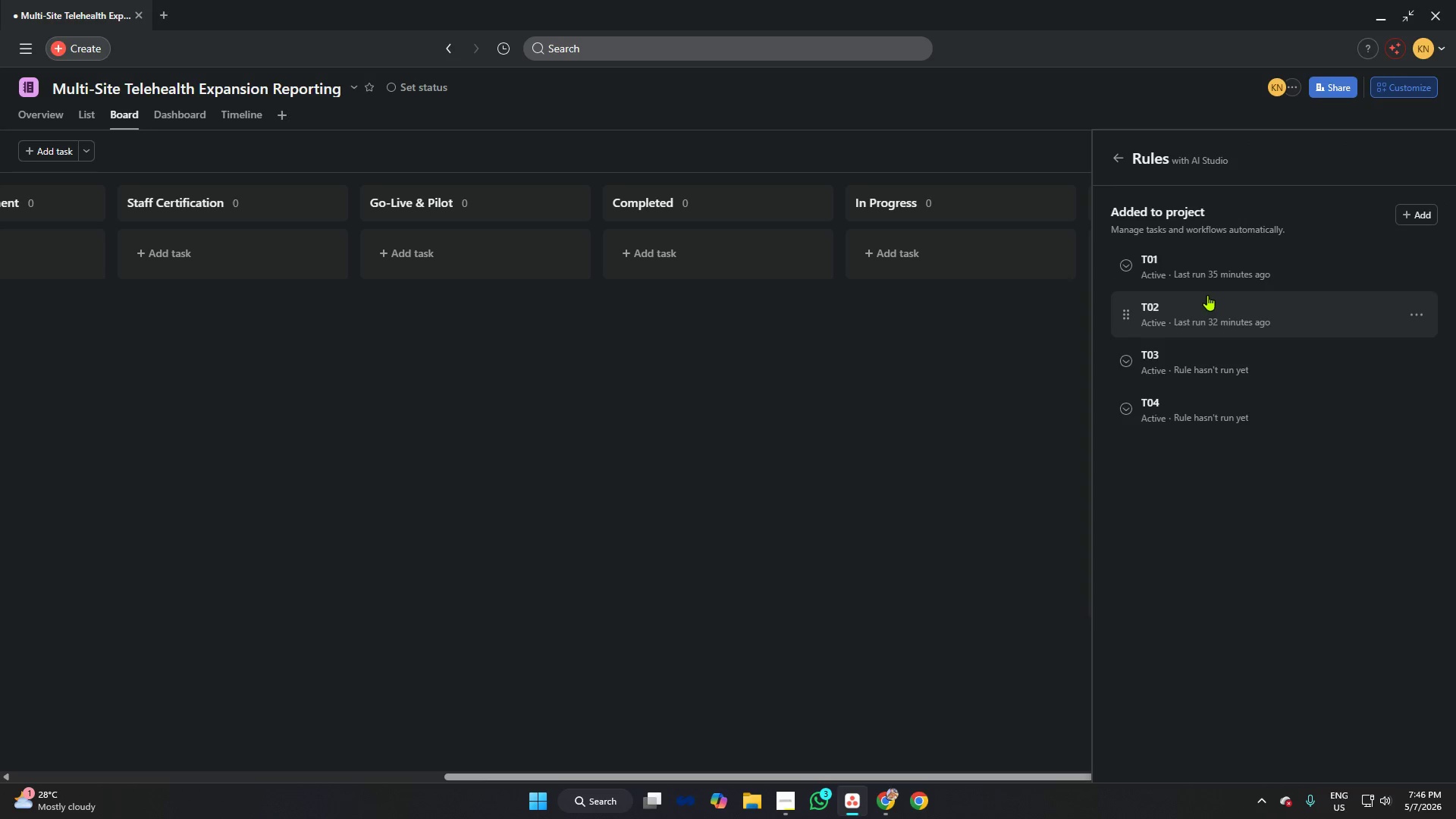 
left_click([1203, 271])
 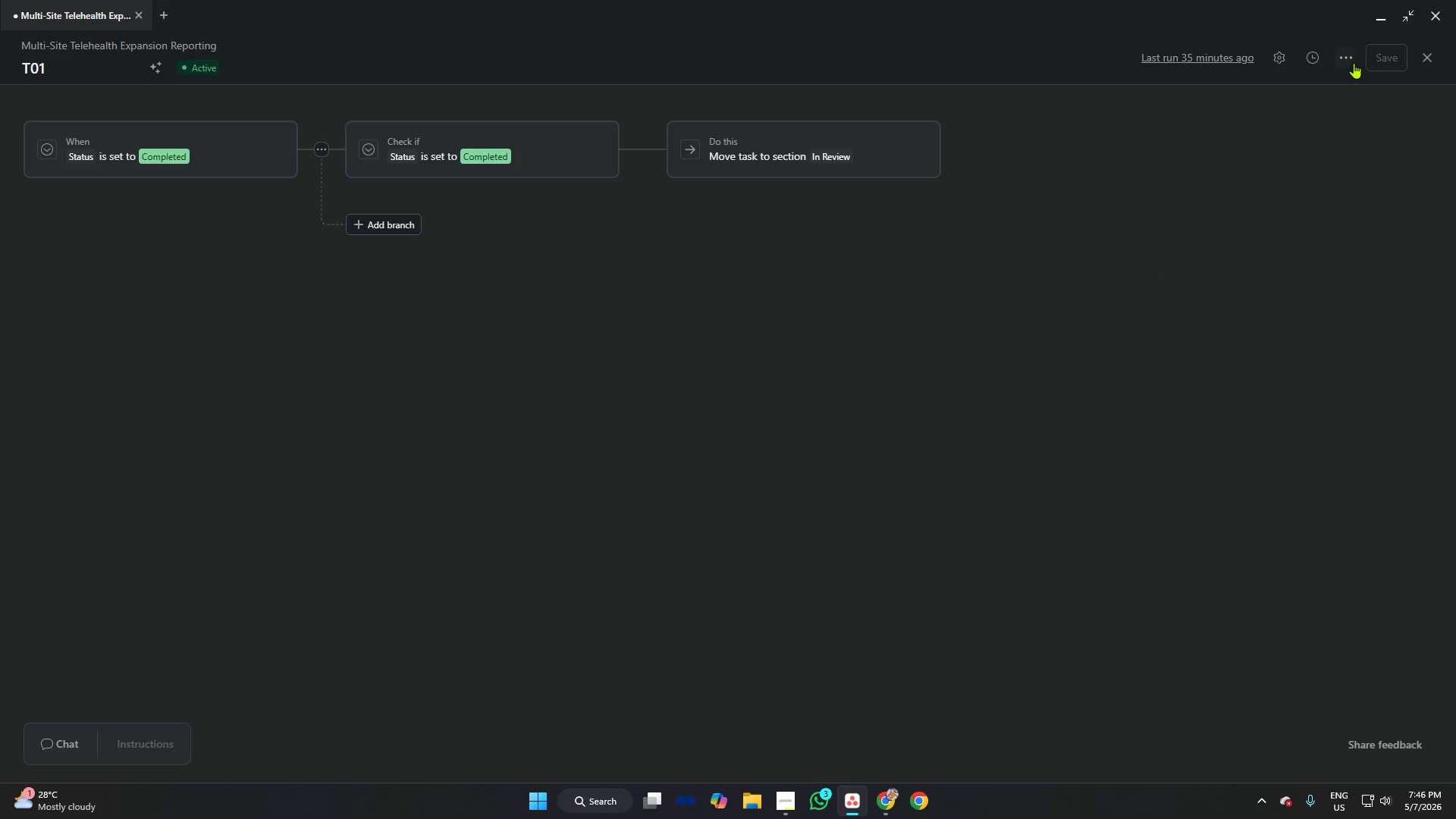 
left_click([1420, 59])
 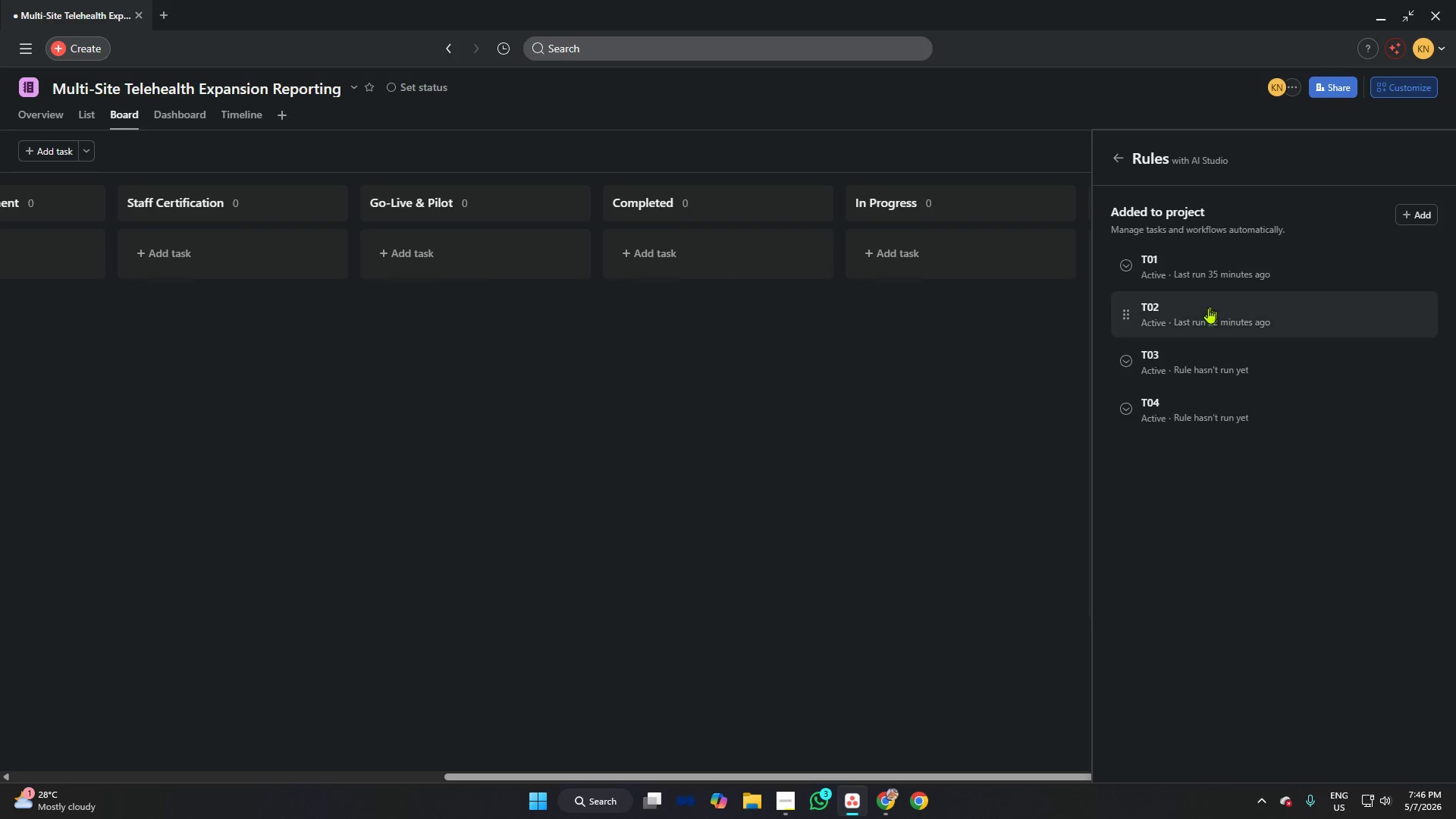 
left_click([1191, 331])
 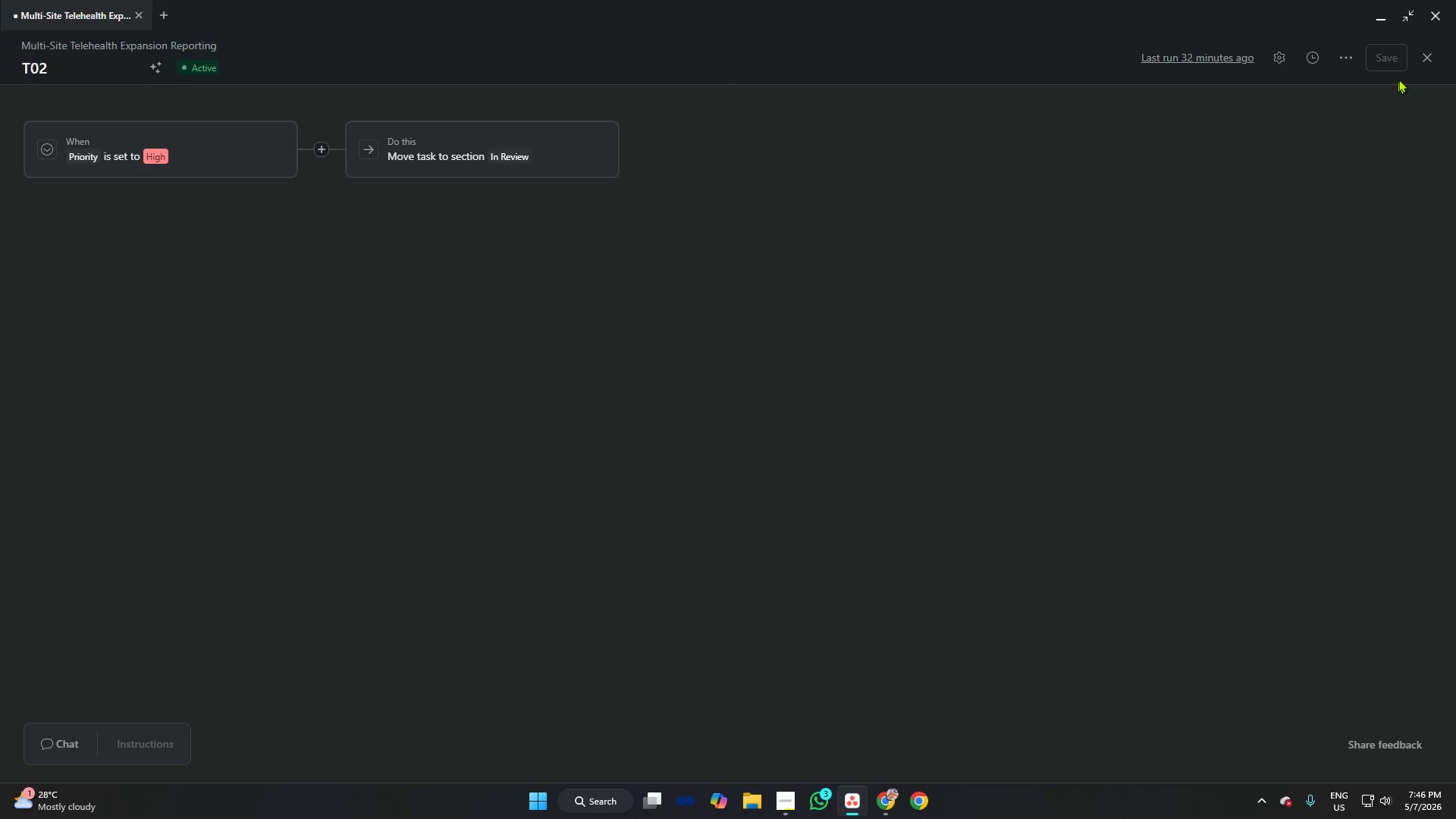 
left_click([1424, 53])
 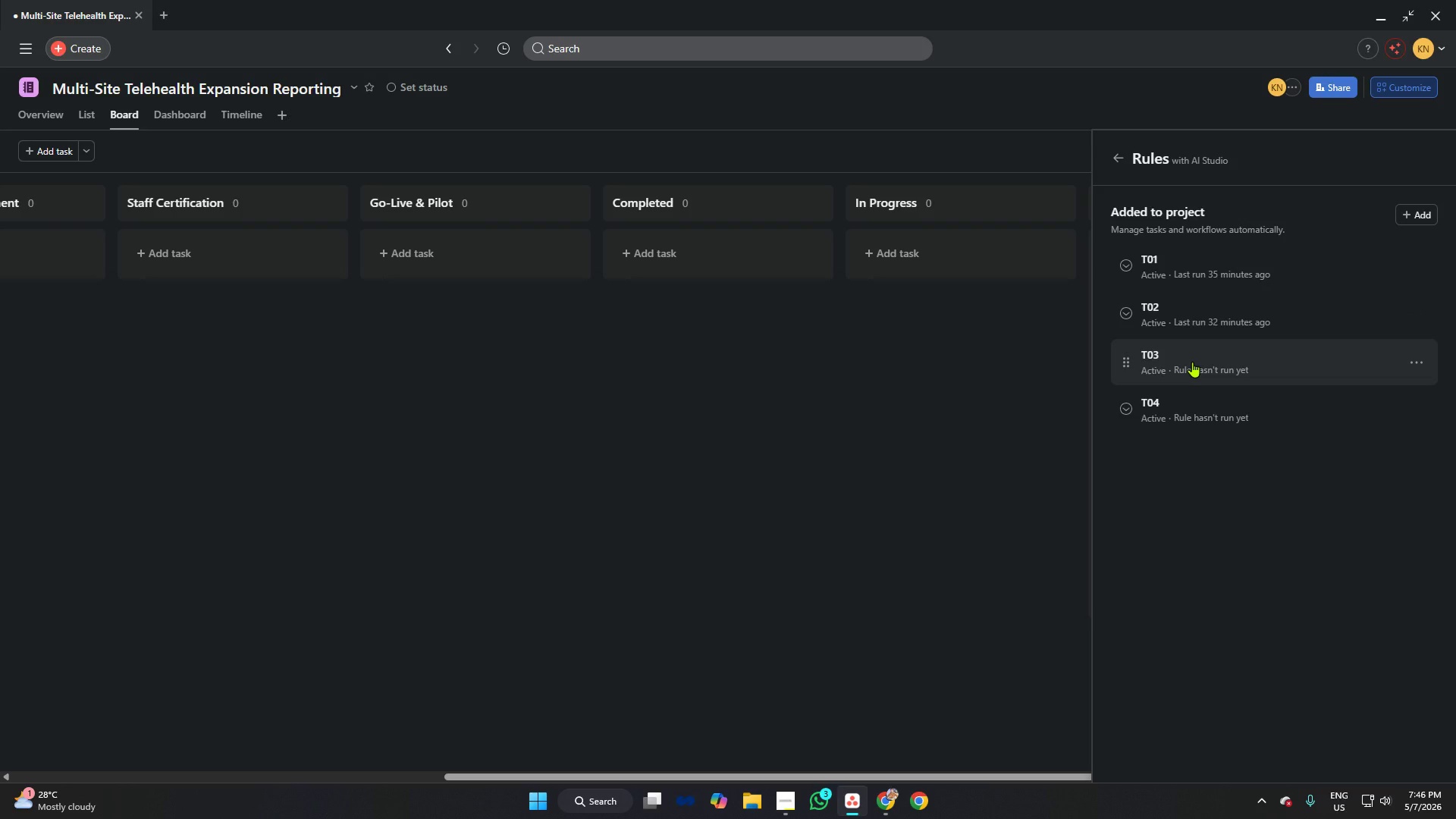 
left_click([952, 358])
 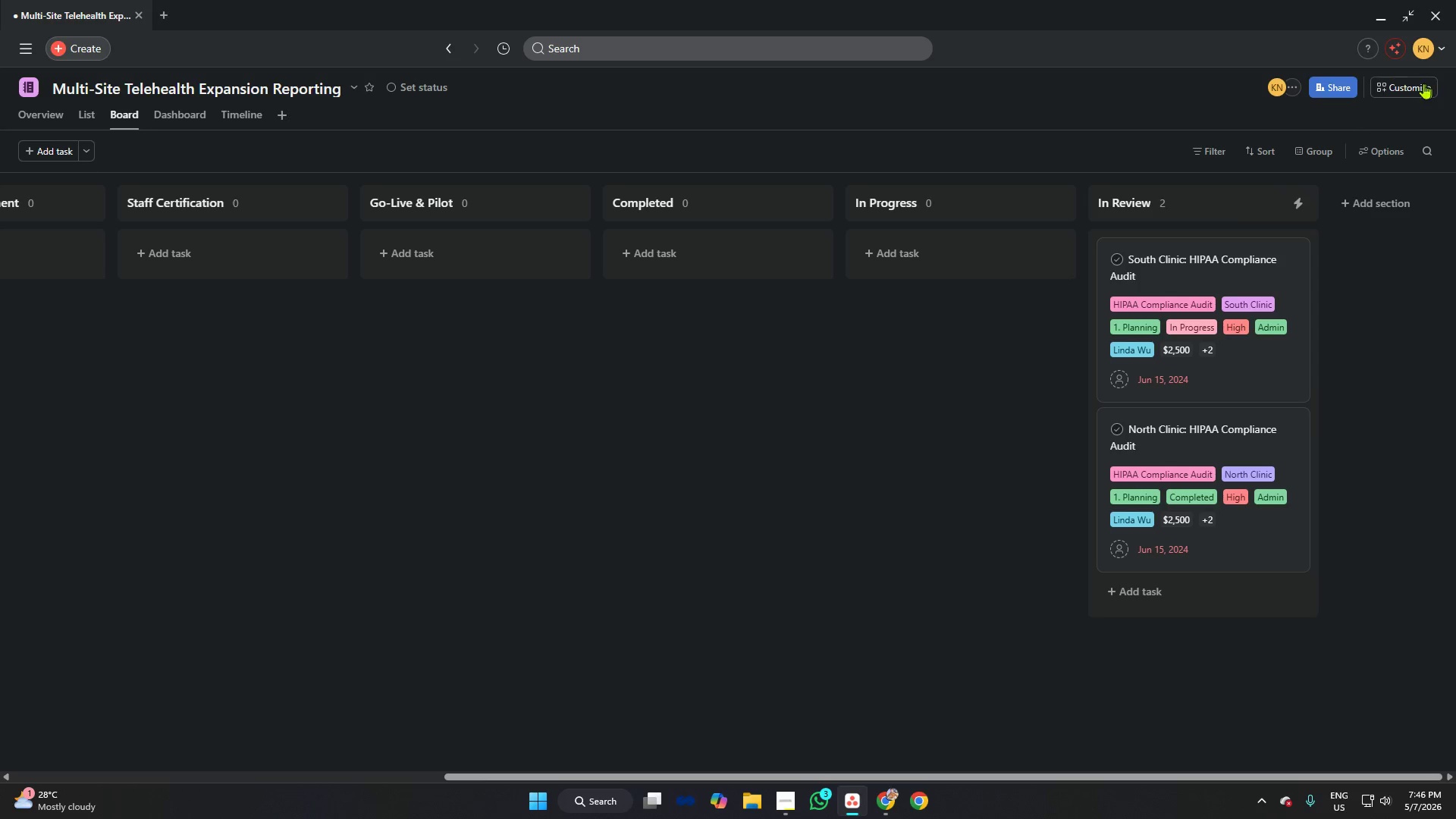 
left_click([1410, 86])
 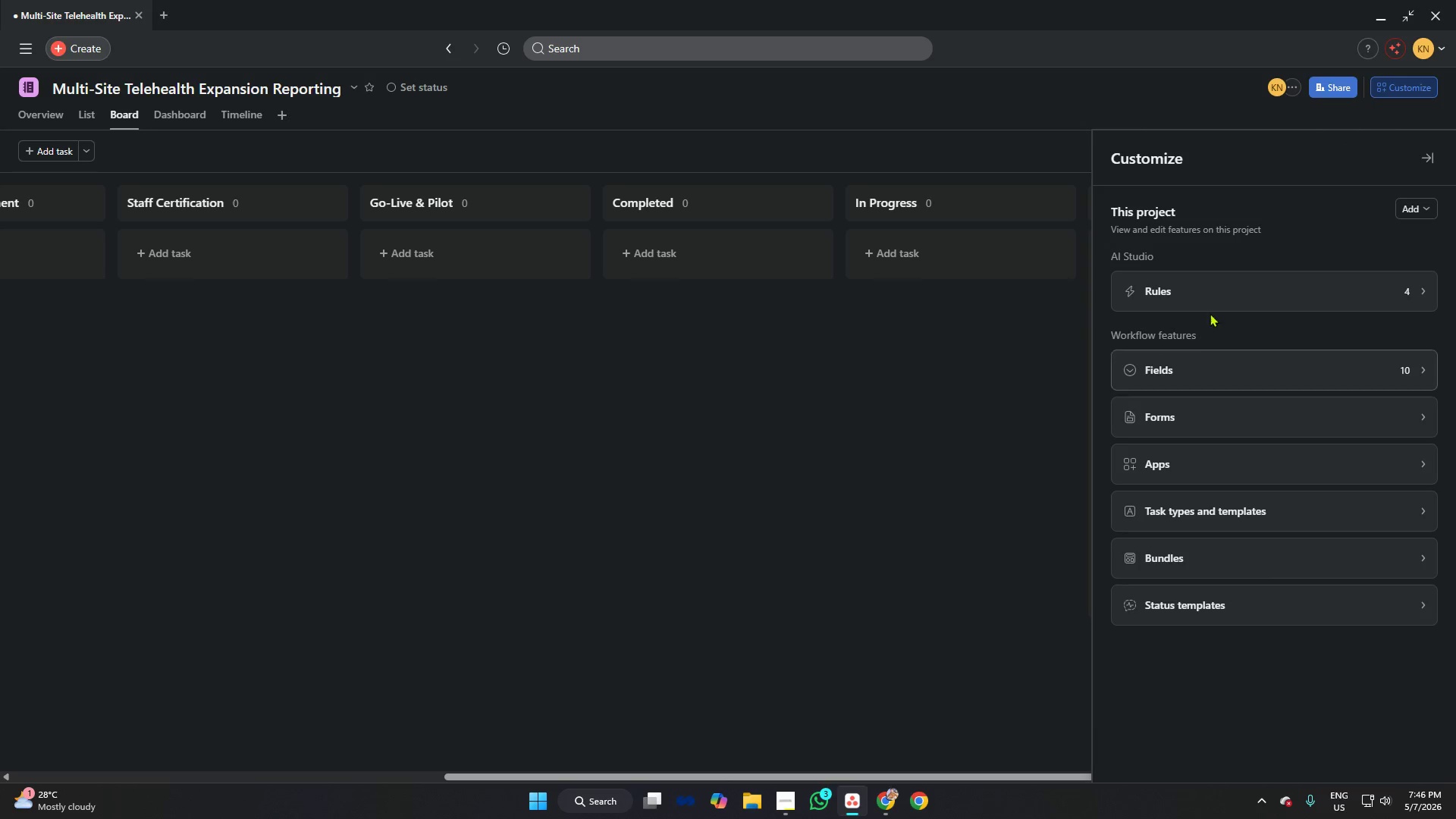 
left_click([1210, 291])
 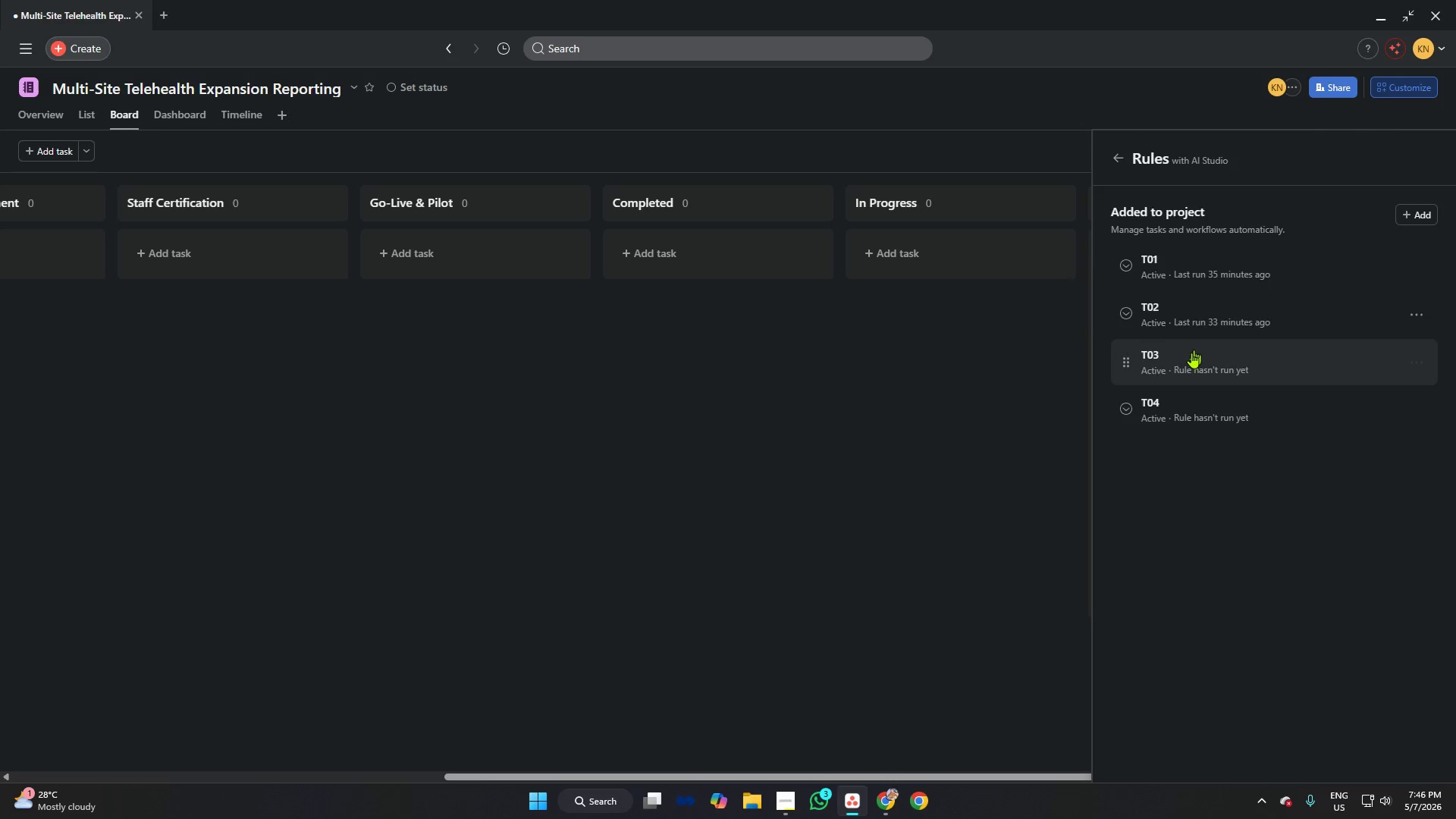 
left_click([1193, 353])
 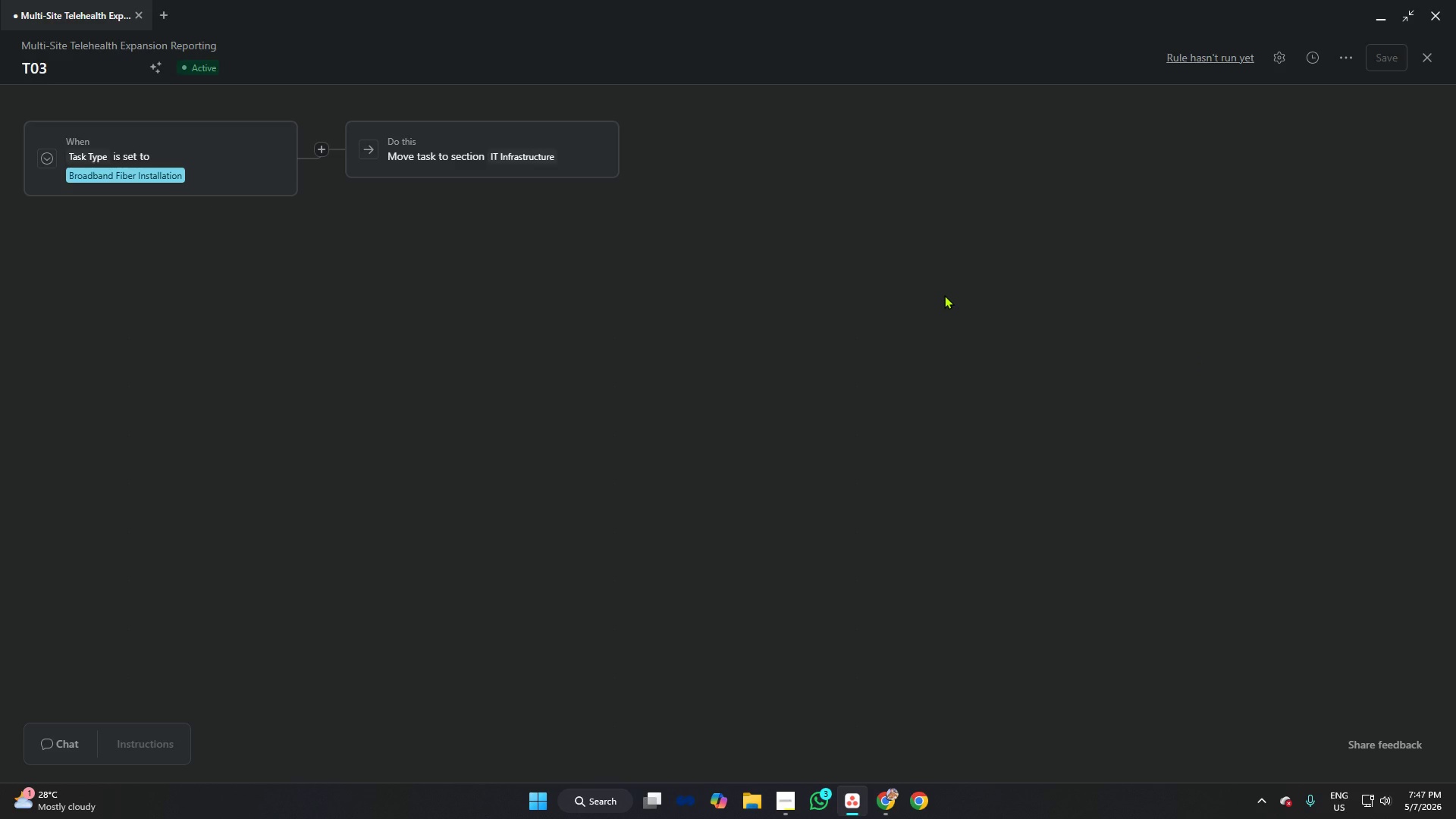 
wait(7.25)
 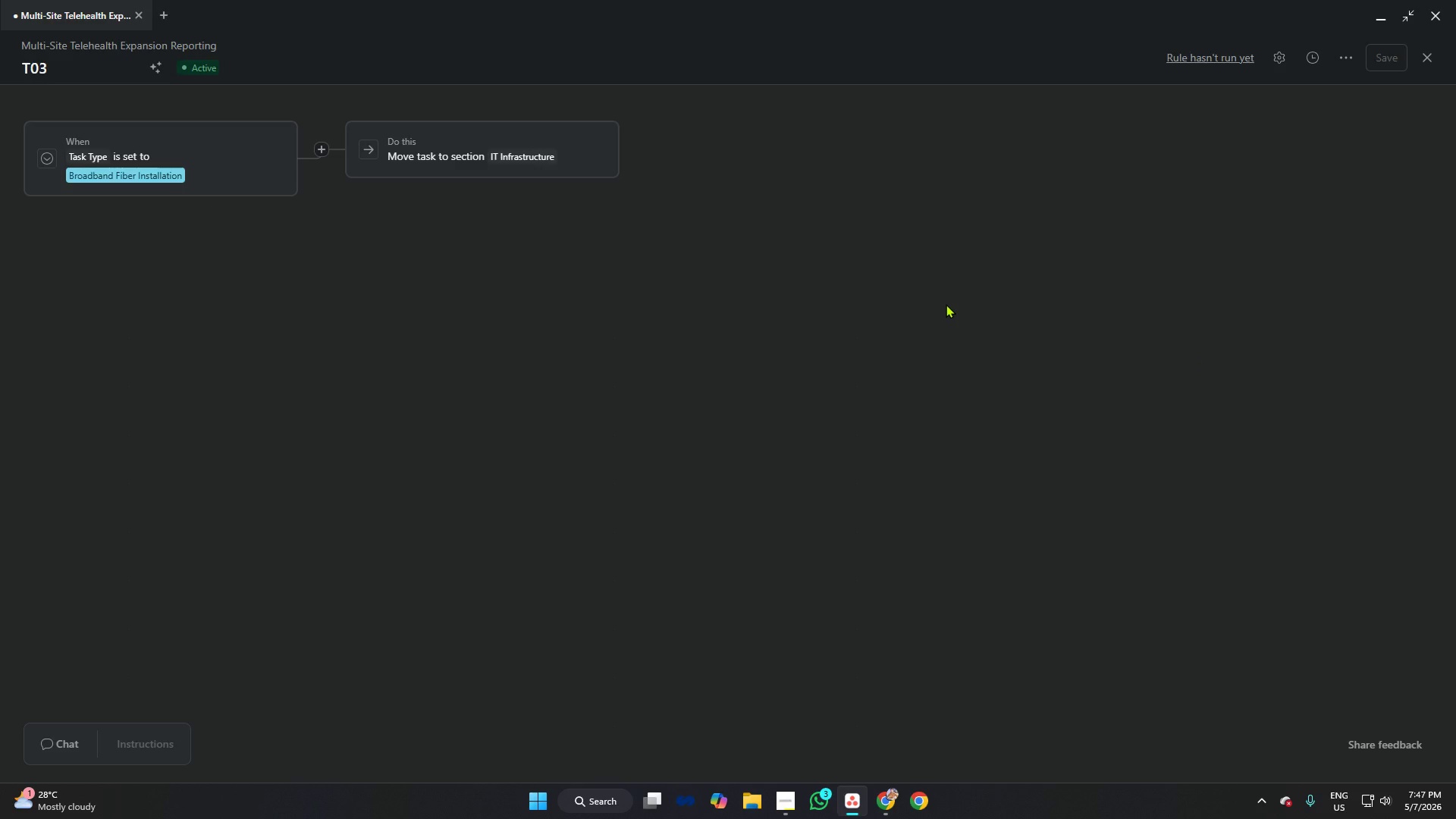 
left_click([1429, 57])
 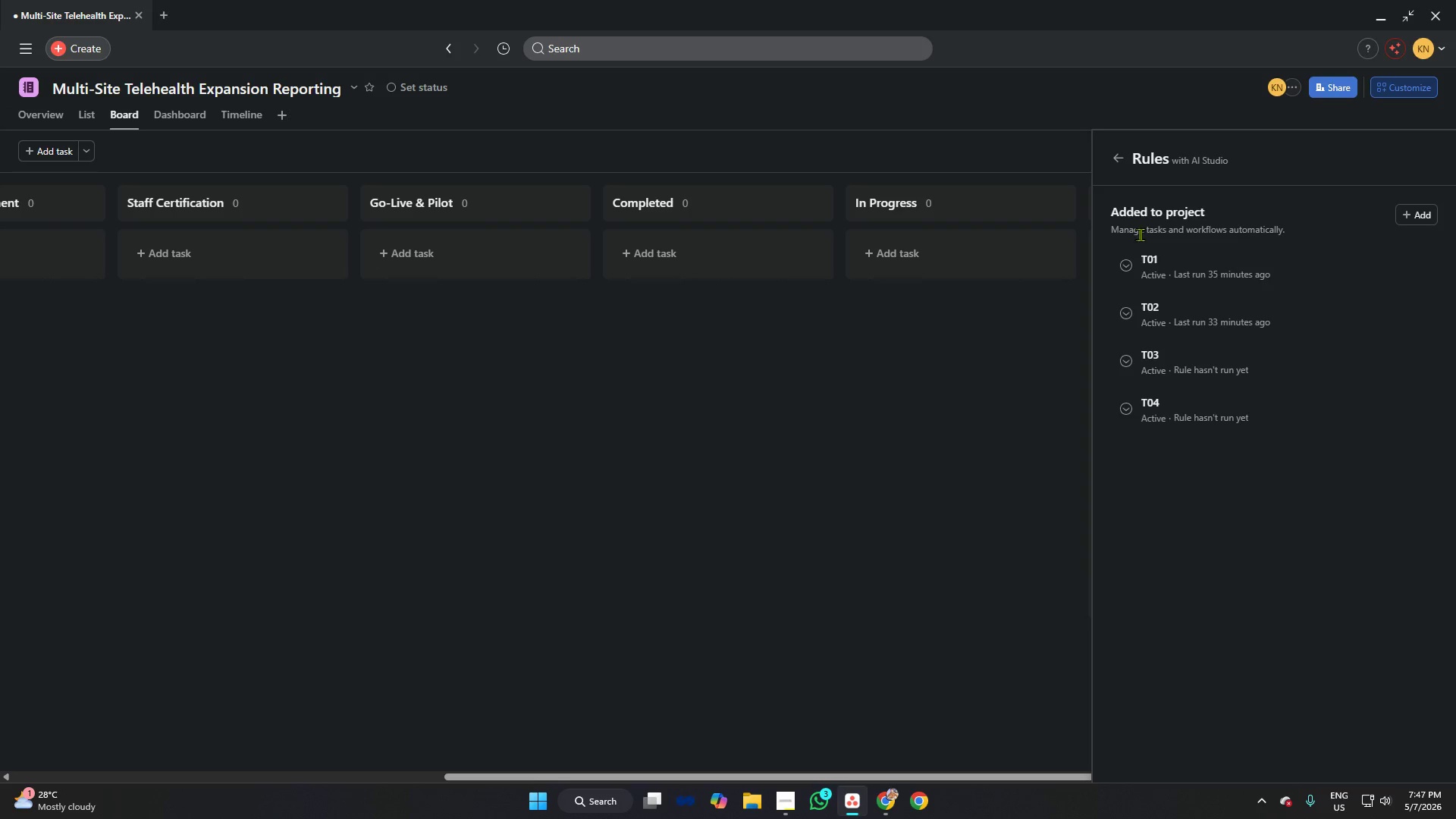 
left_click([1216, 406])
 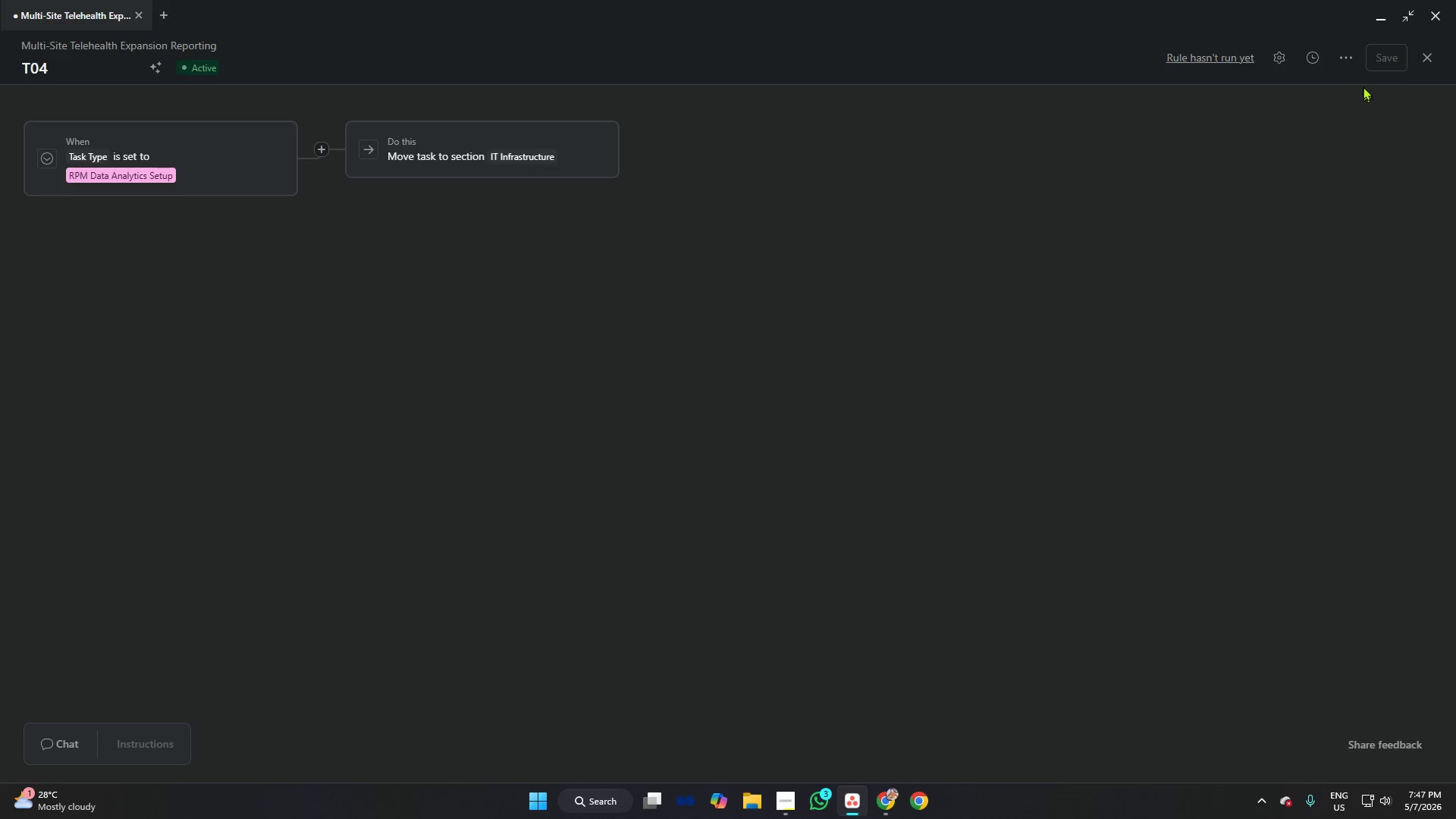 
left_click([1432, 52])
 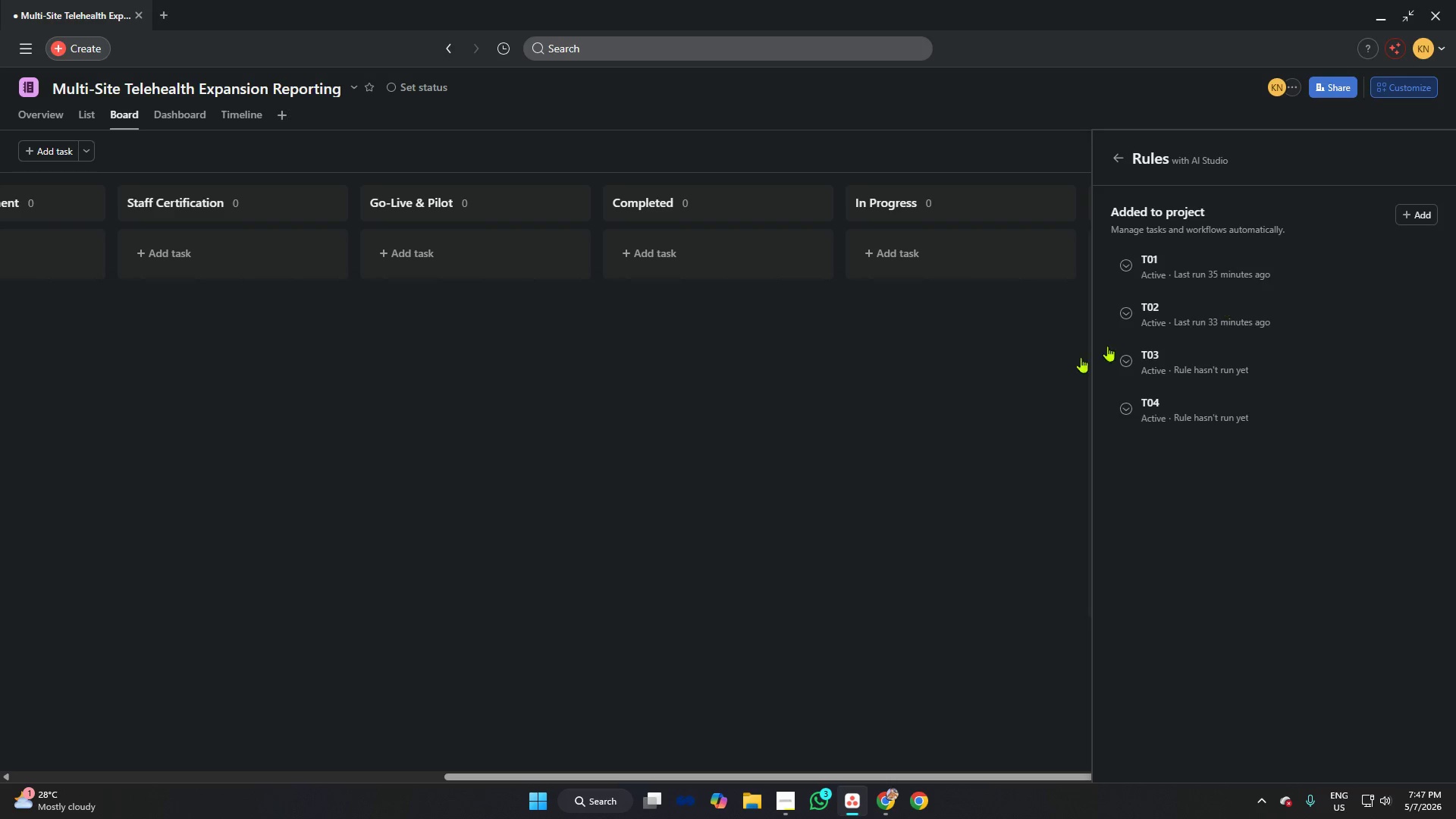 
left_click([972, 381])
 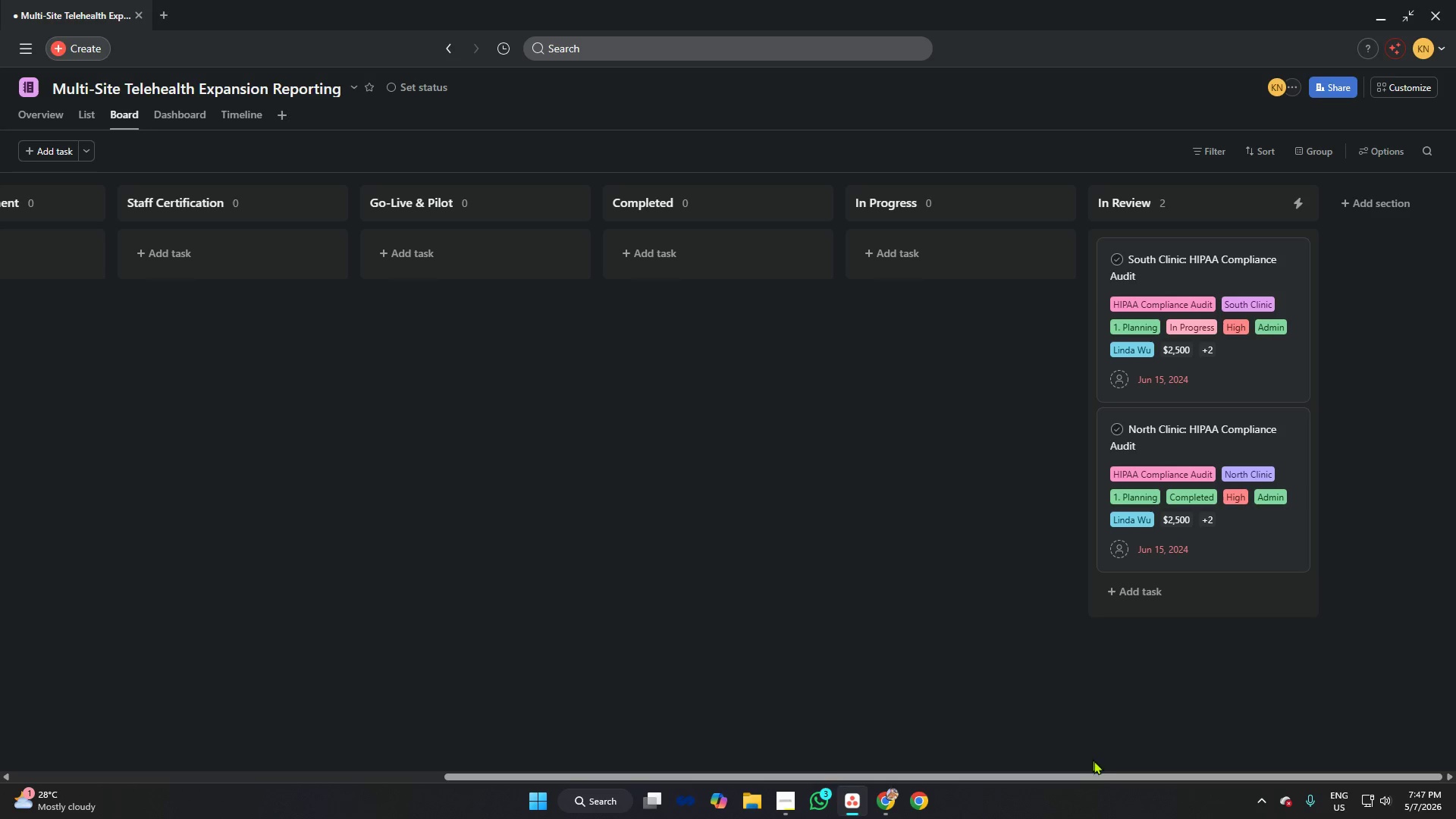 
left_click_drag(start_coordinate=[1103, 775], to_coordinate=[606, 714])
 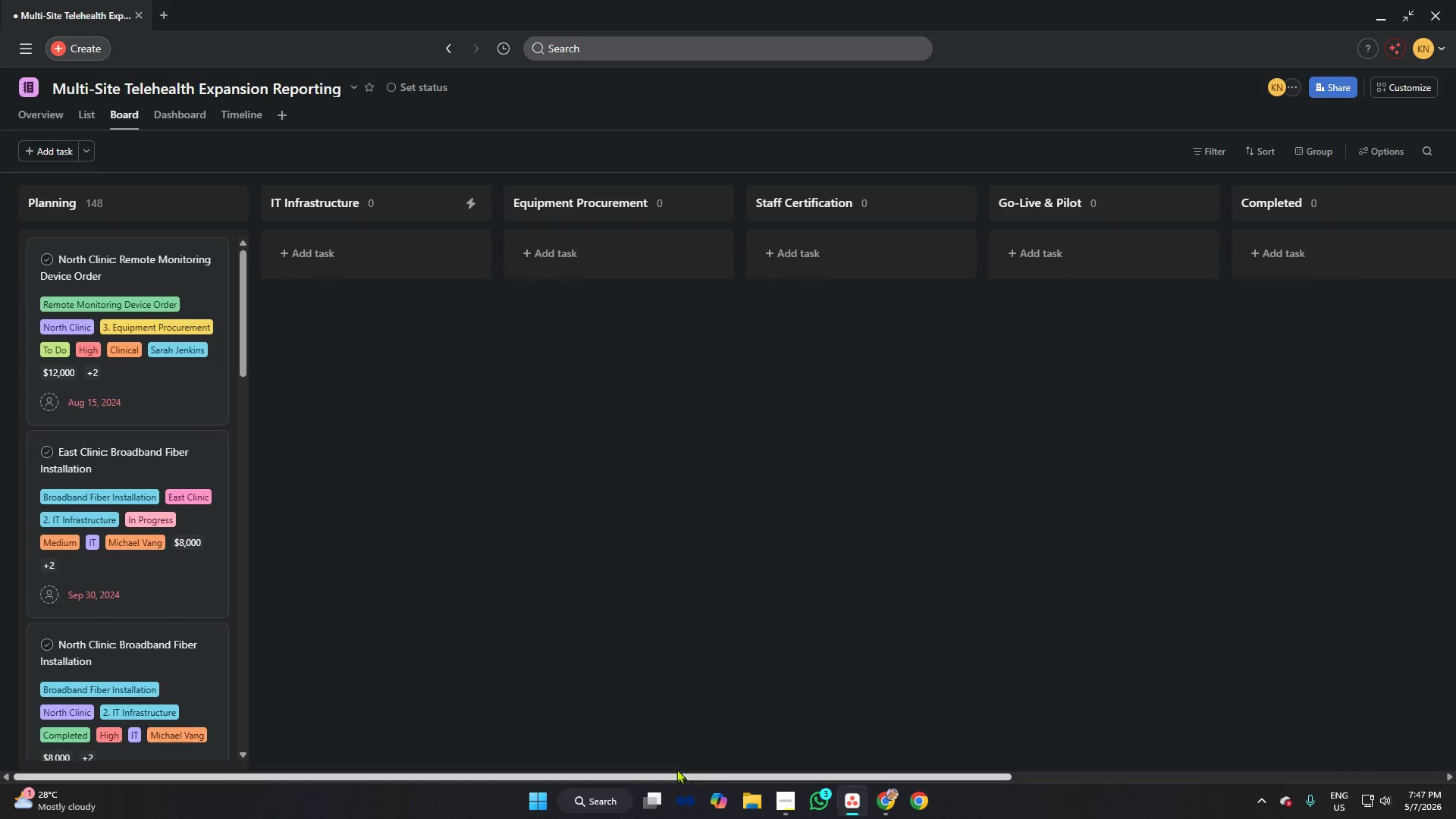 
left_click_drag(start_coordinate=[670, 778], to_coordinate=[579, 742])
 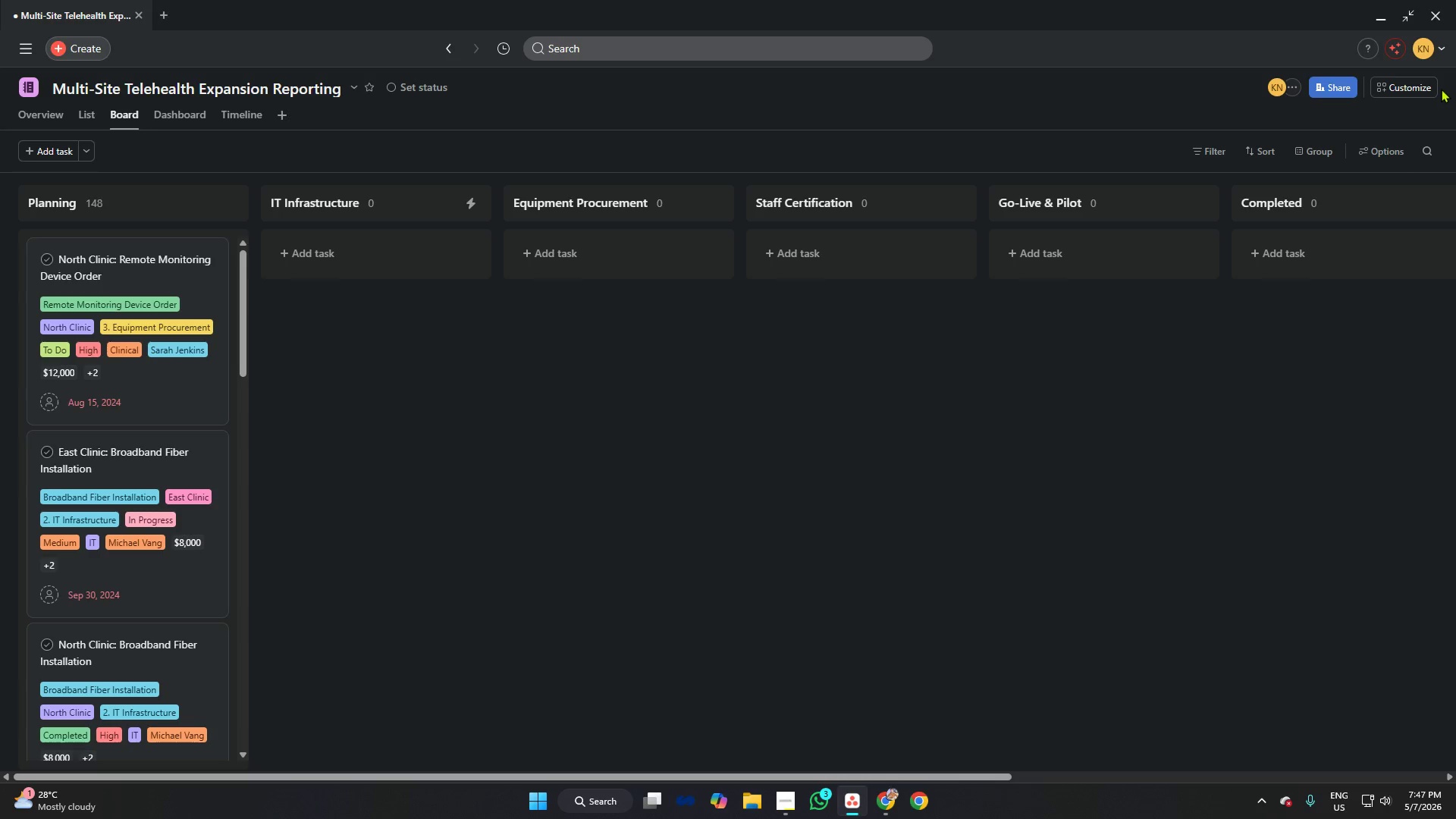 
left_click([1416, 82])
 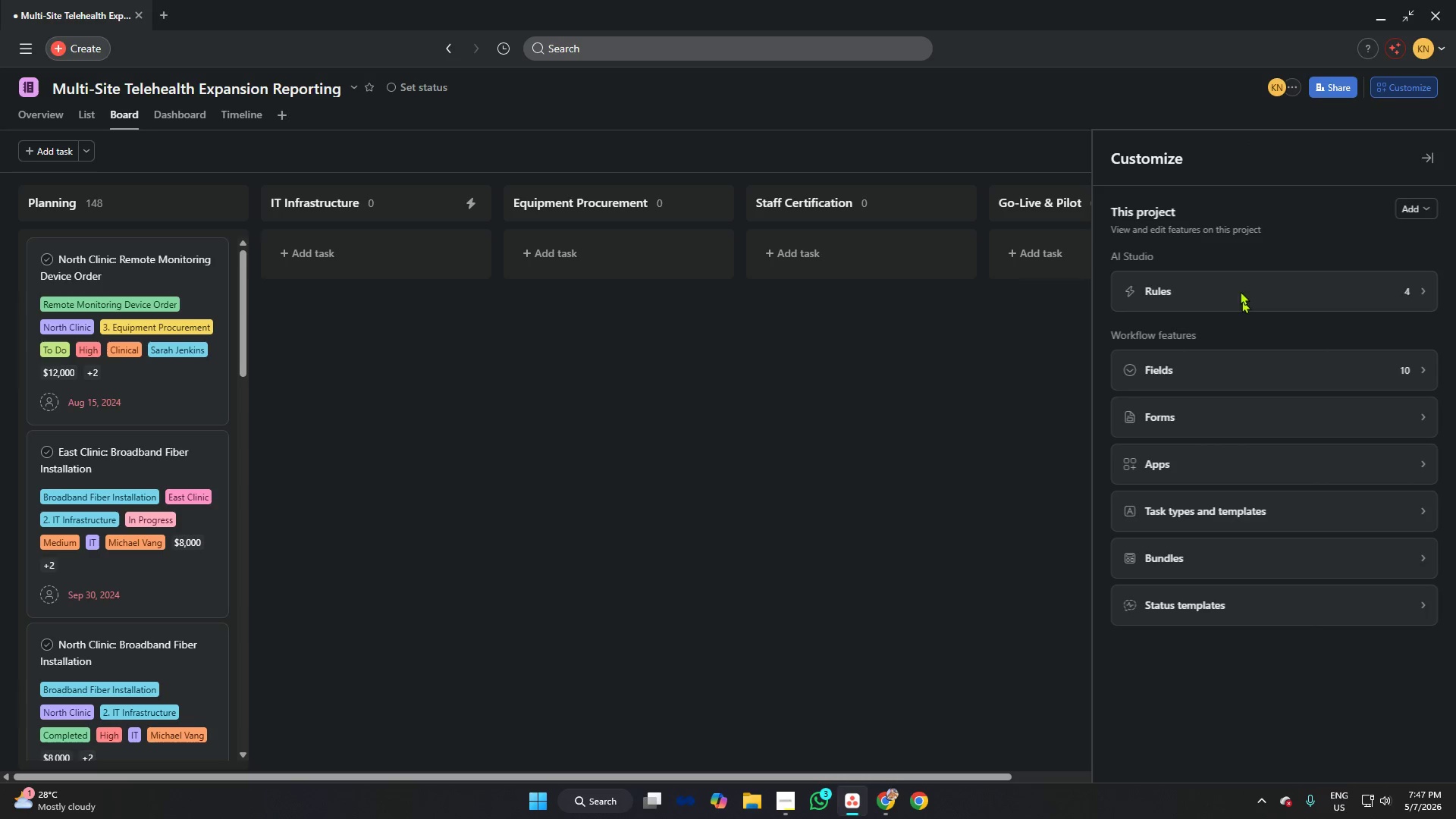 
left_click([1239, 281])
 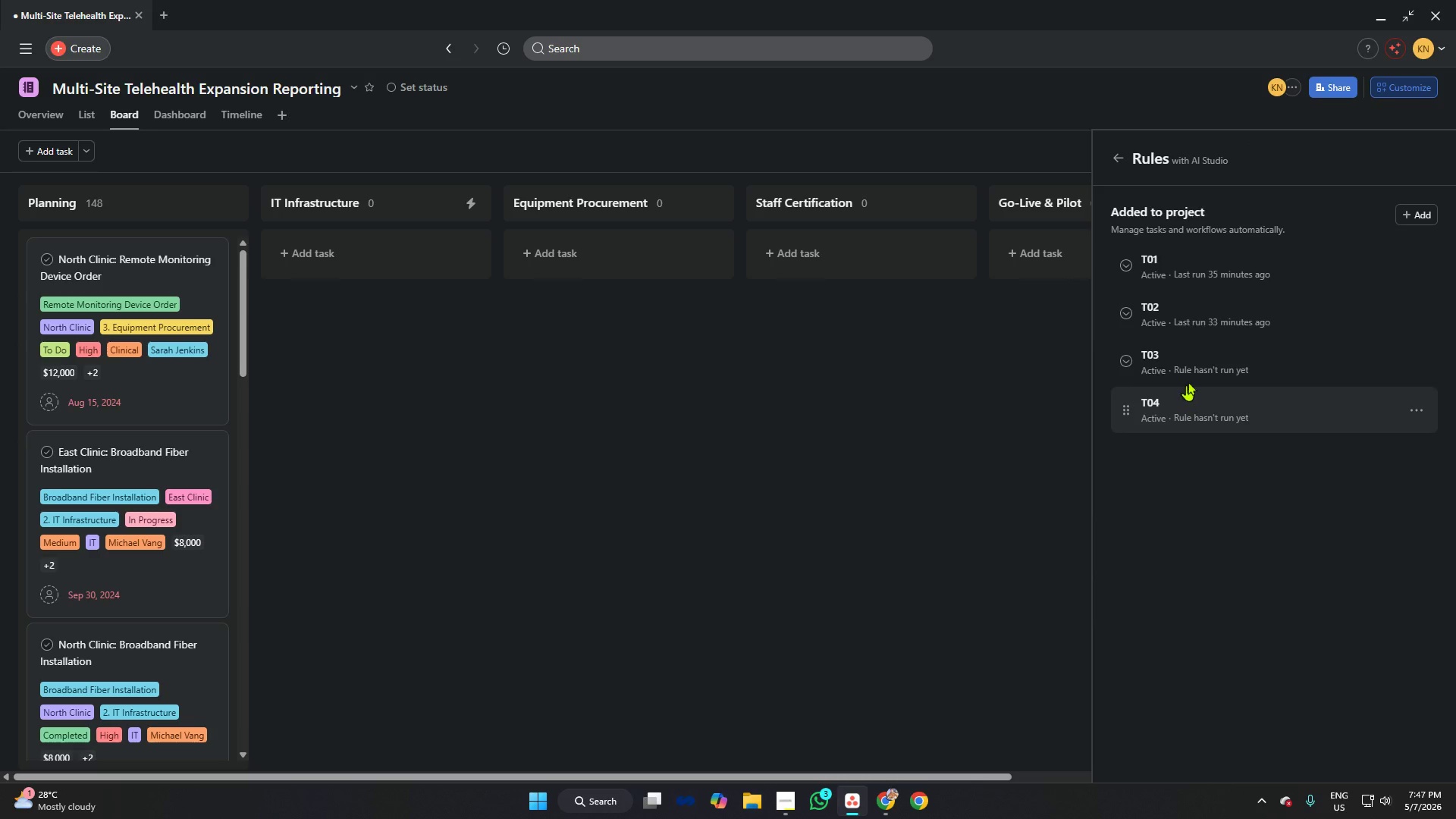 
left_click([1191, 359])
 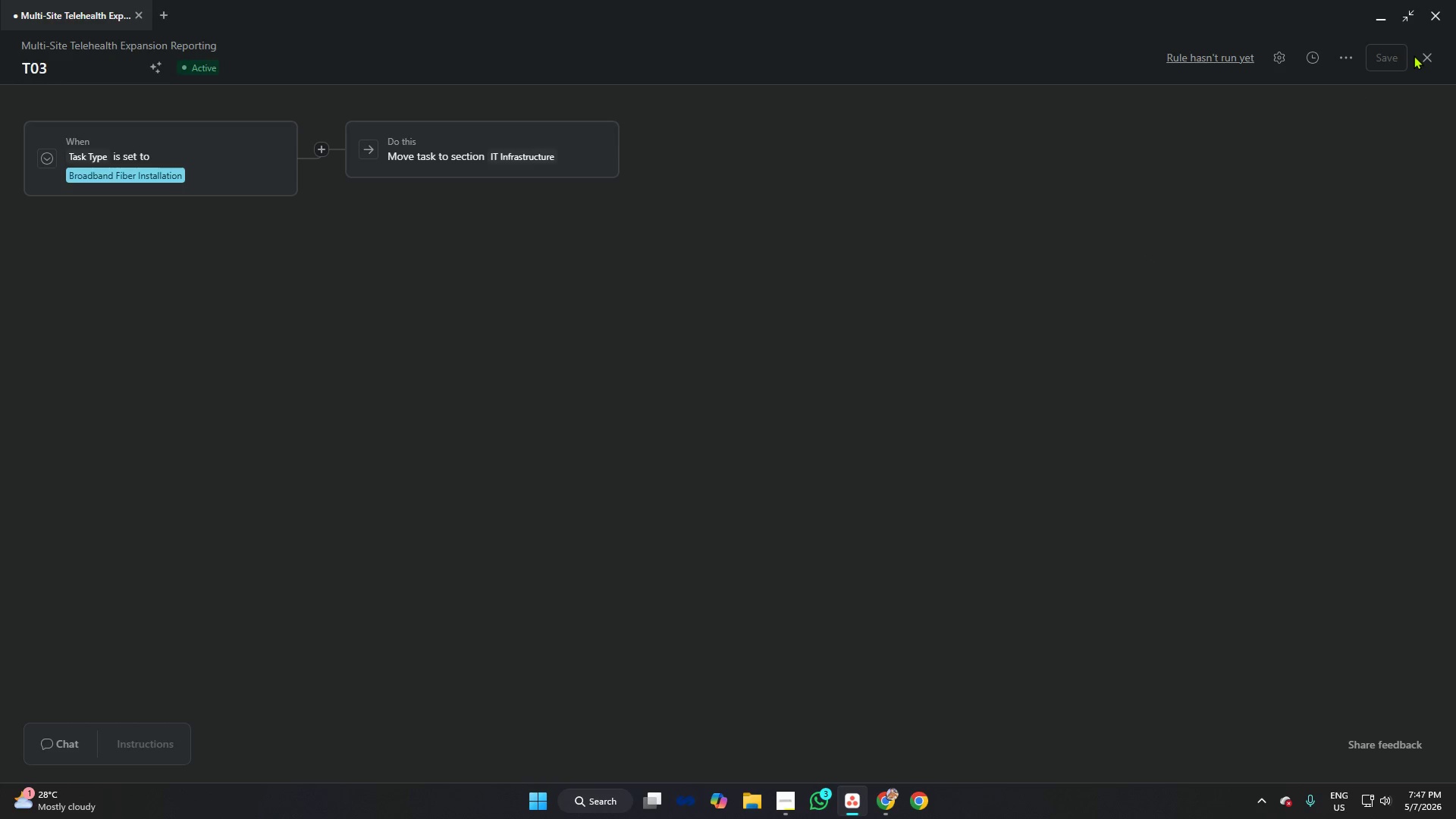 
left_click([1426, 58])
 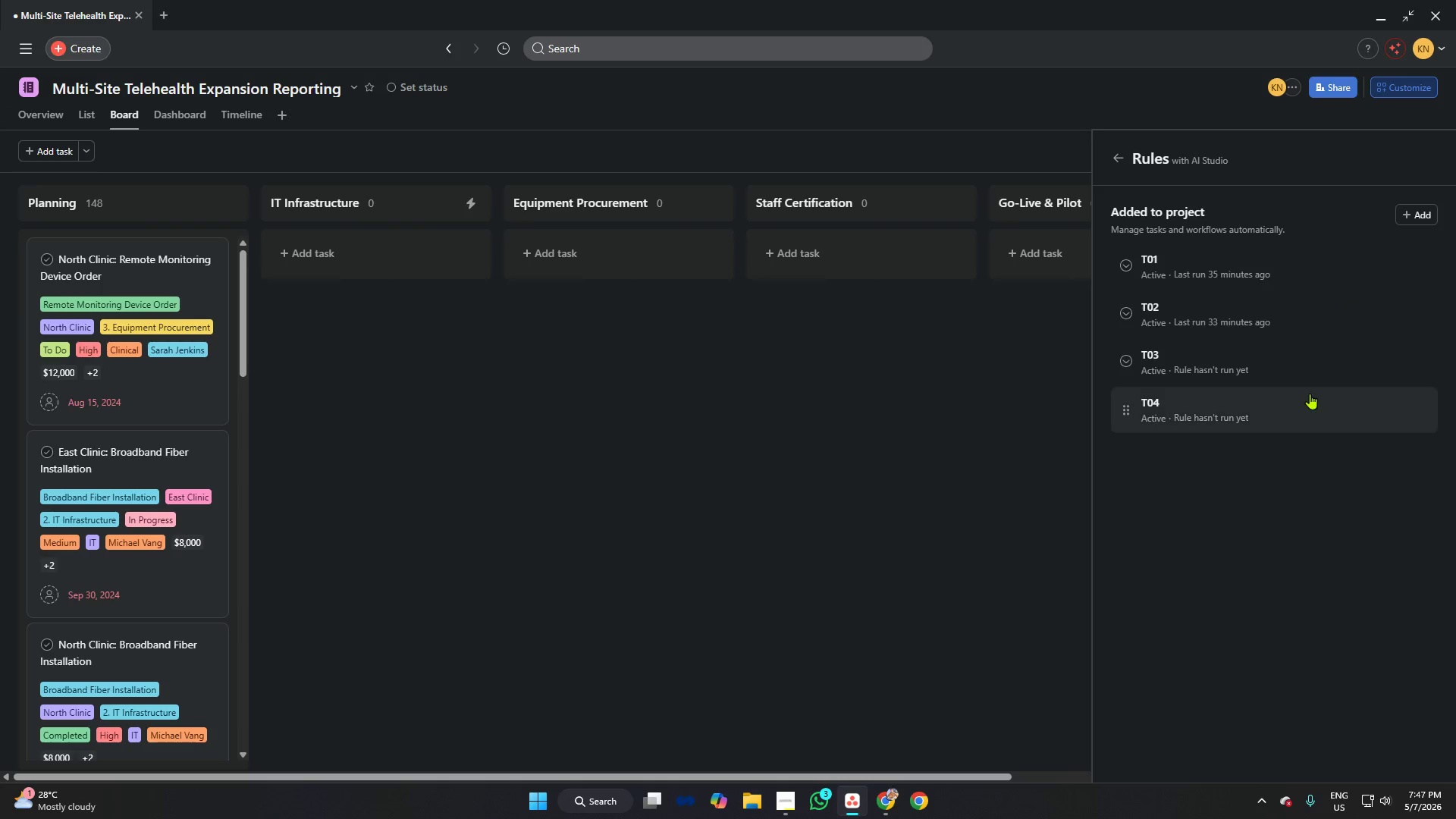 
left_click([1235, 400])
 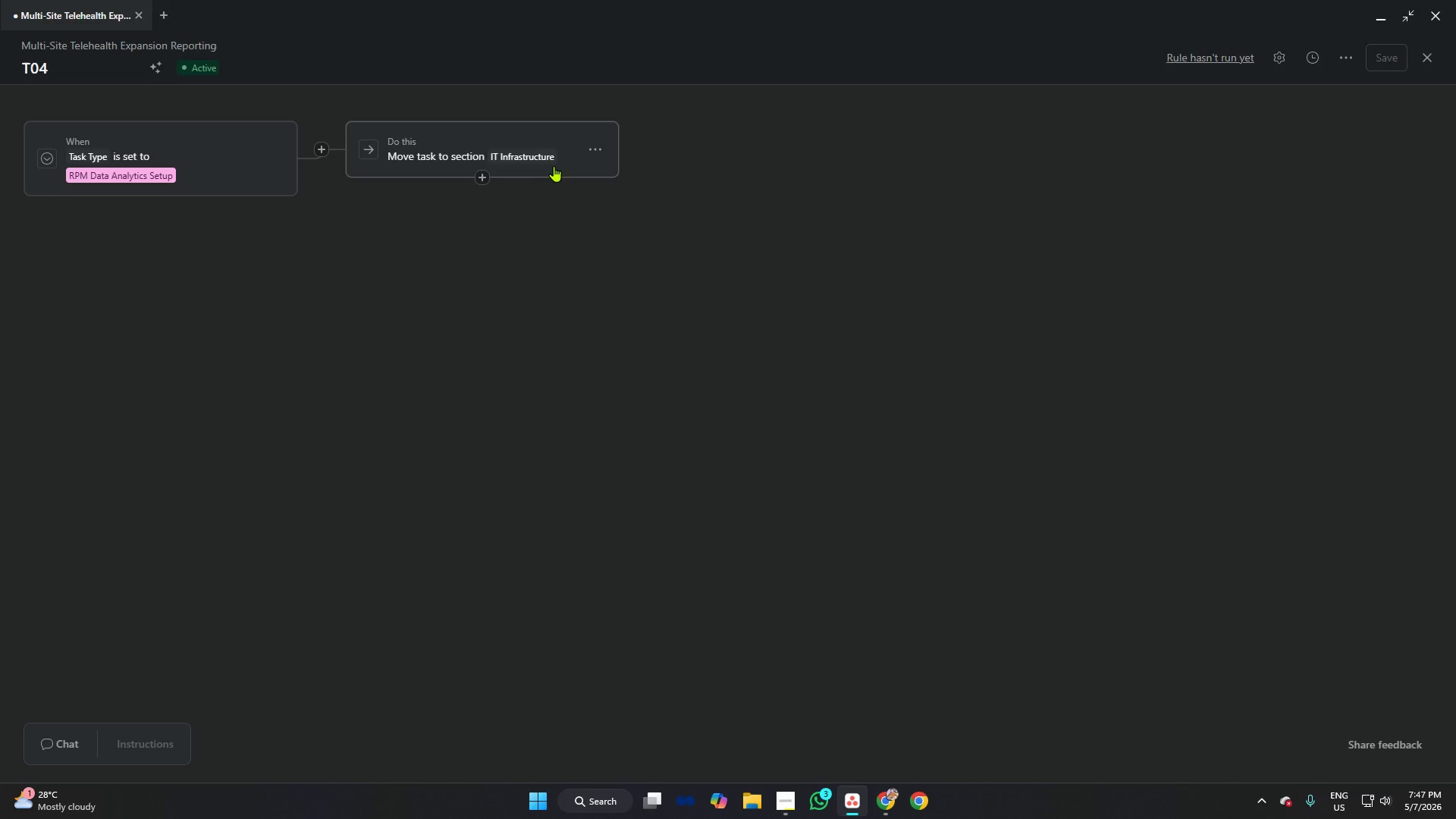 
left_click([541, 156])
 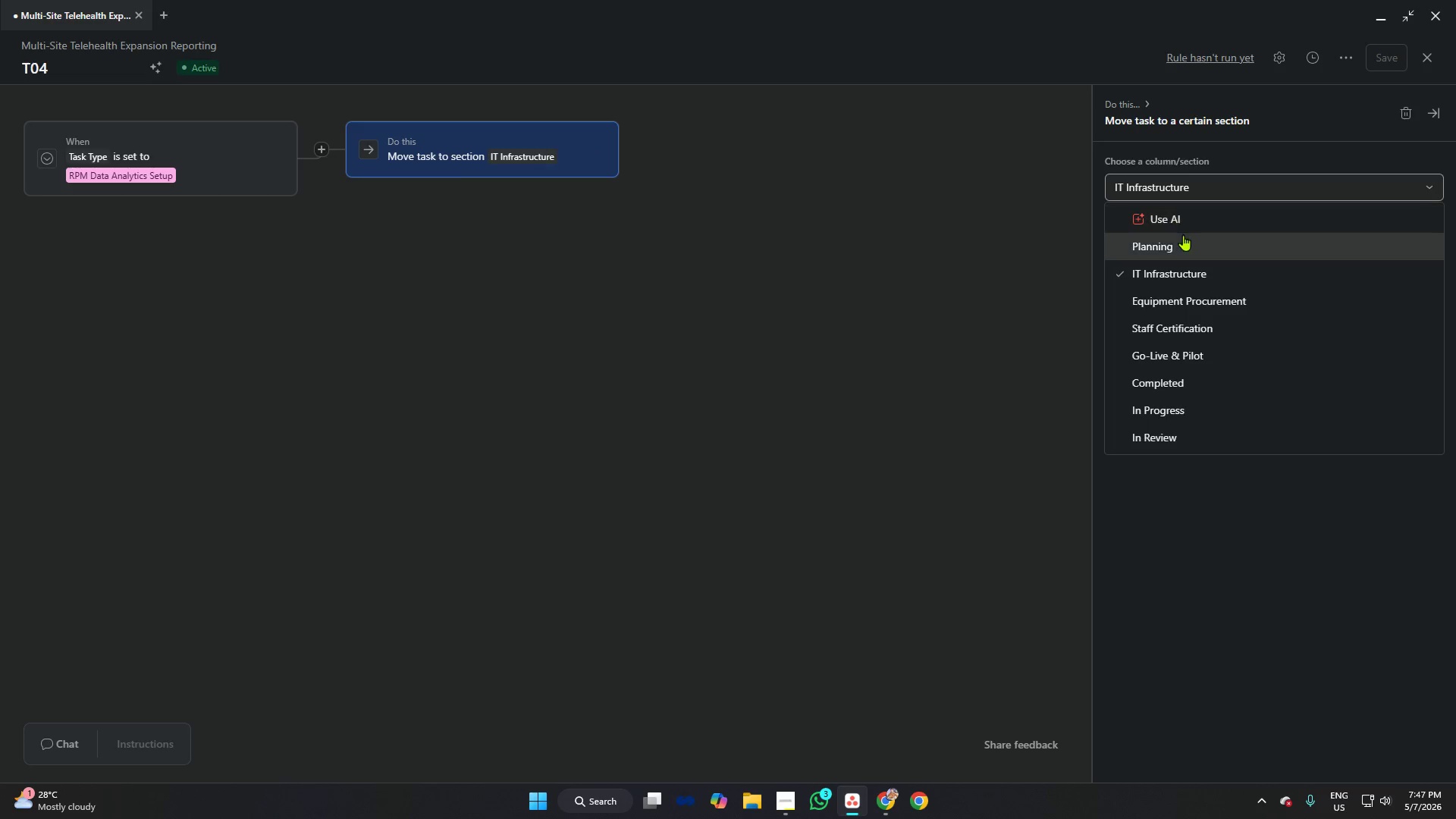 
wait(8.95)
 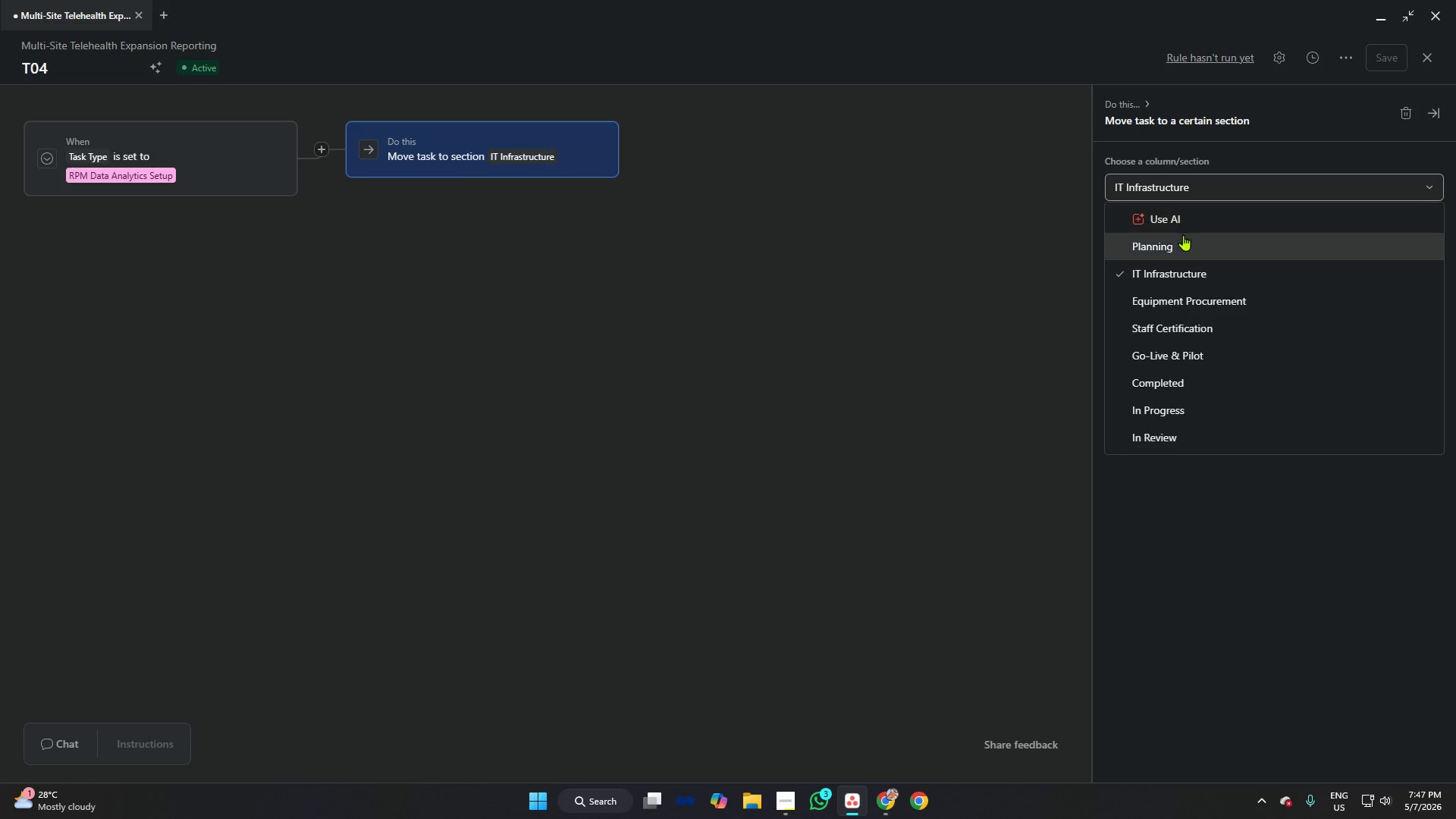 
left_click([1193, 359])
 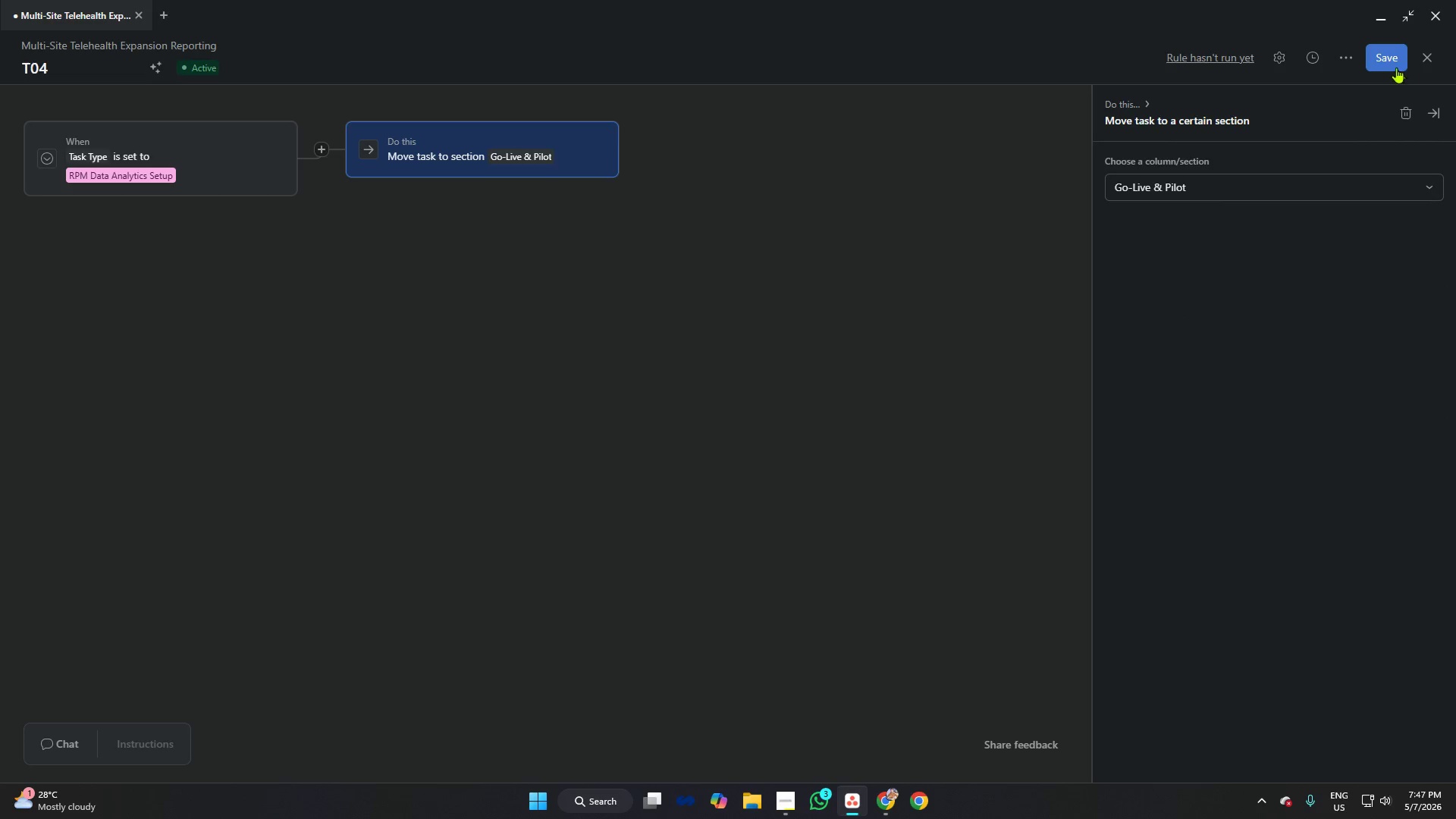 
left_click([1391, 64])
 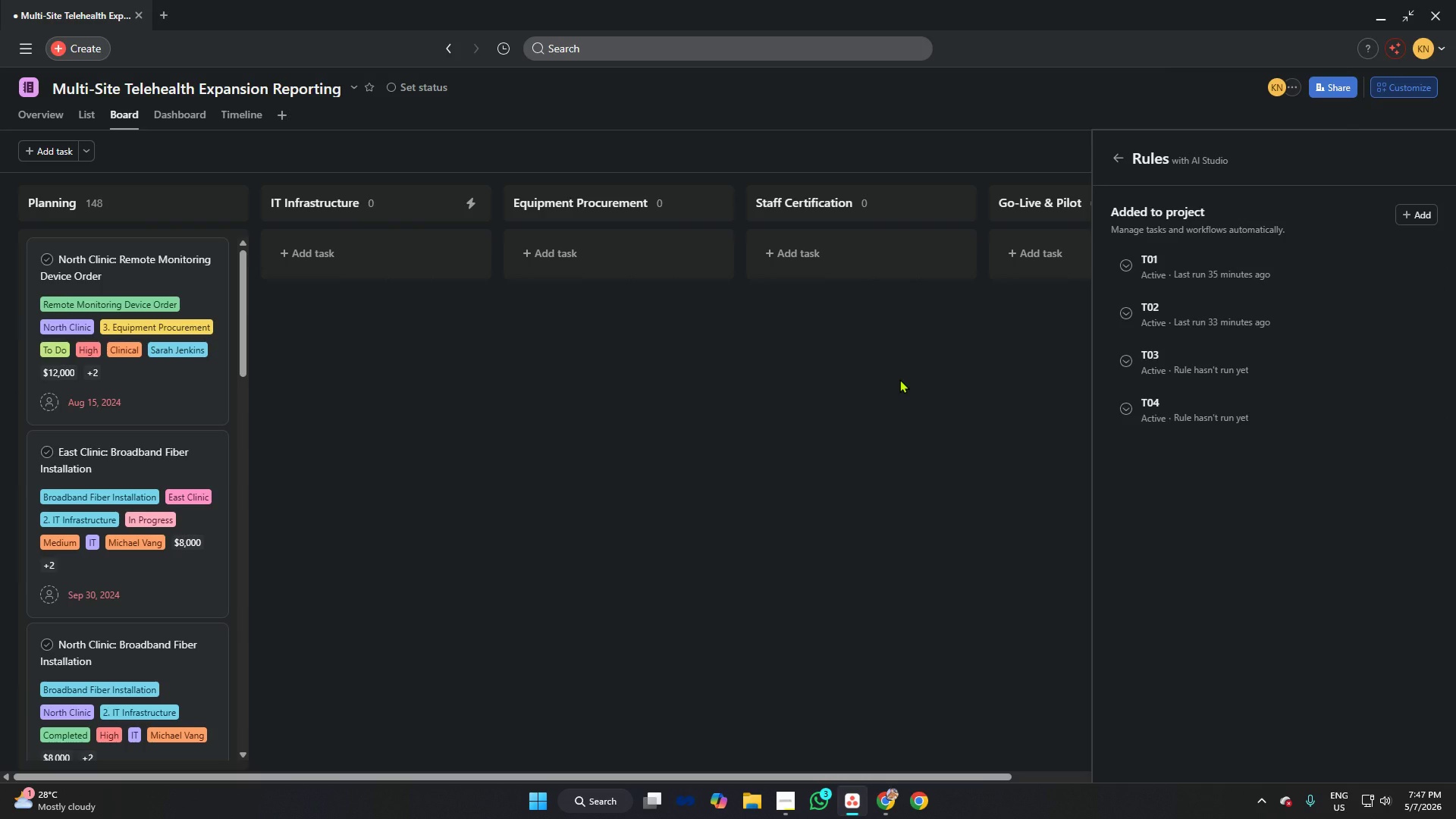 
left_click([899, 379])
 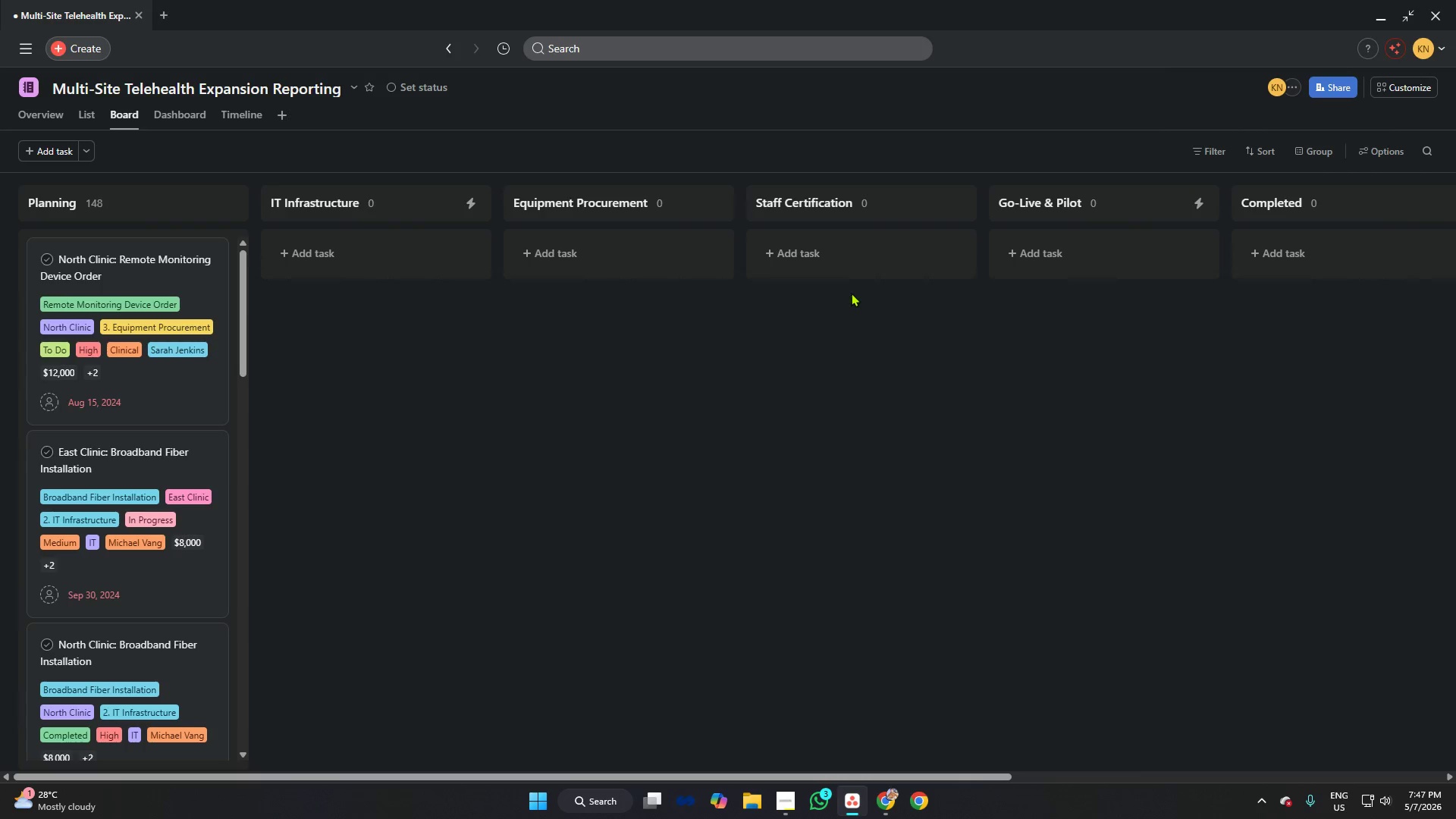 
wait(6.74)
 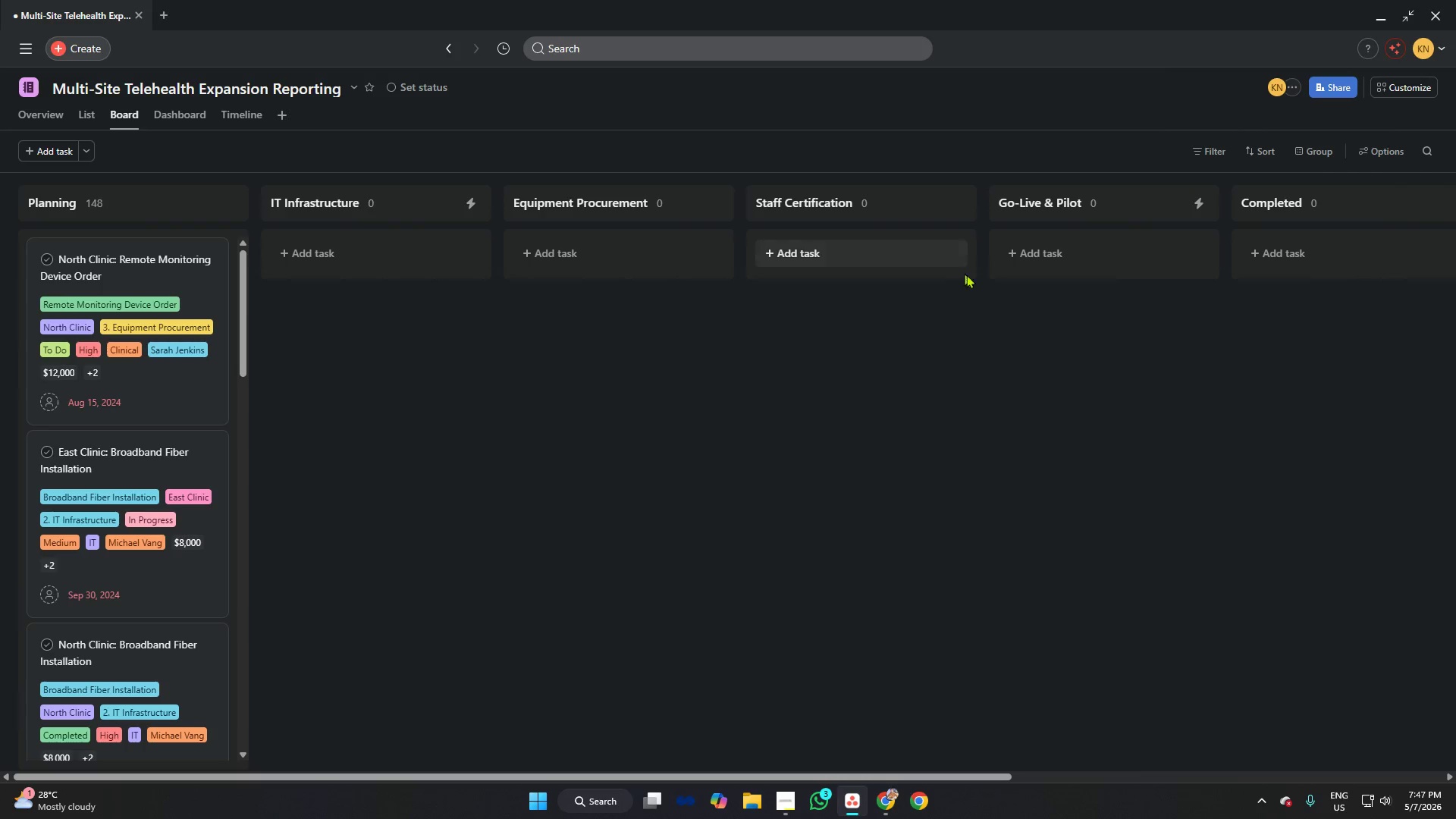 
left_click([166, 461])
 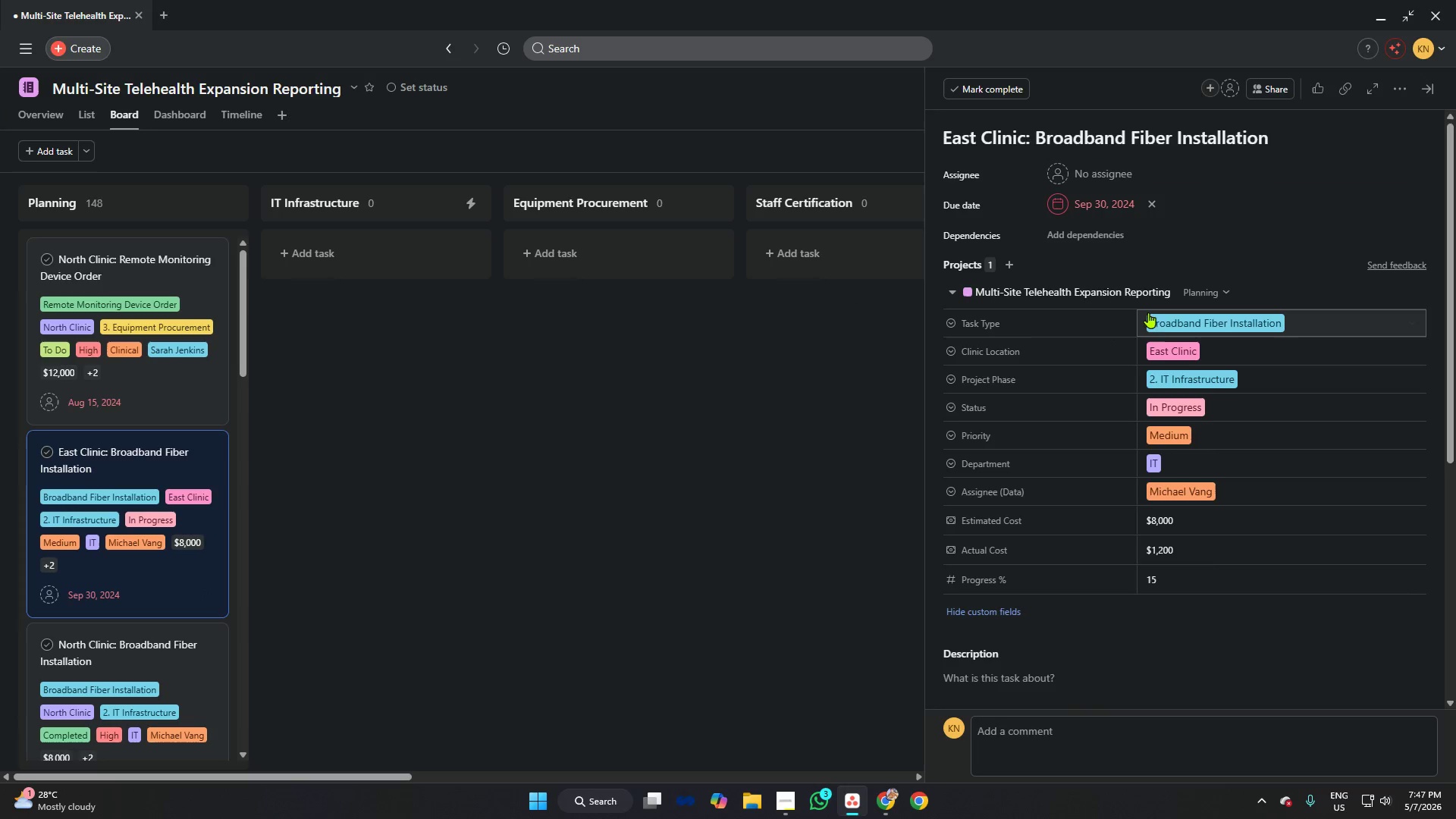 
left_click([1188, 320])
 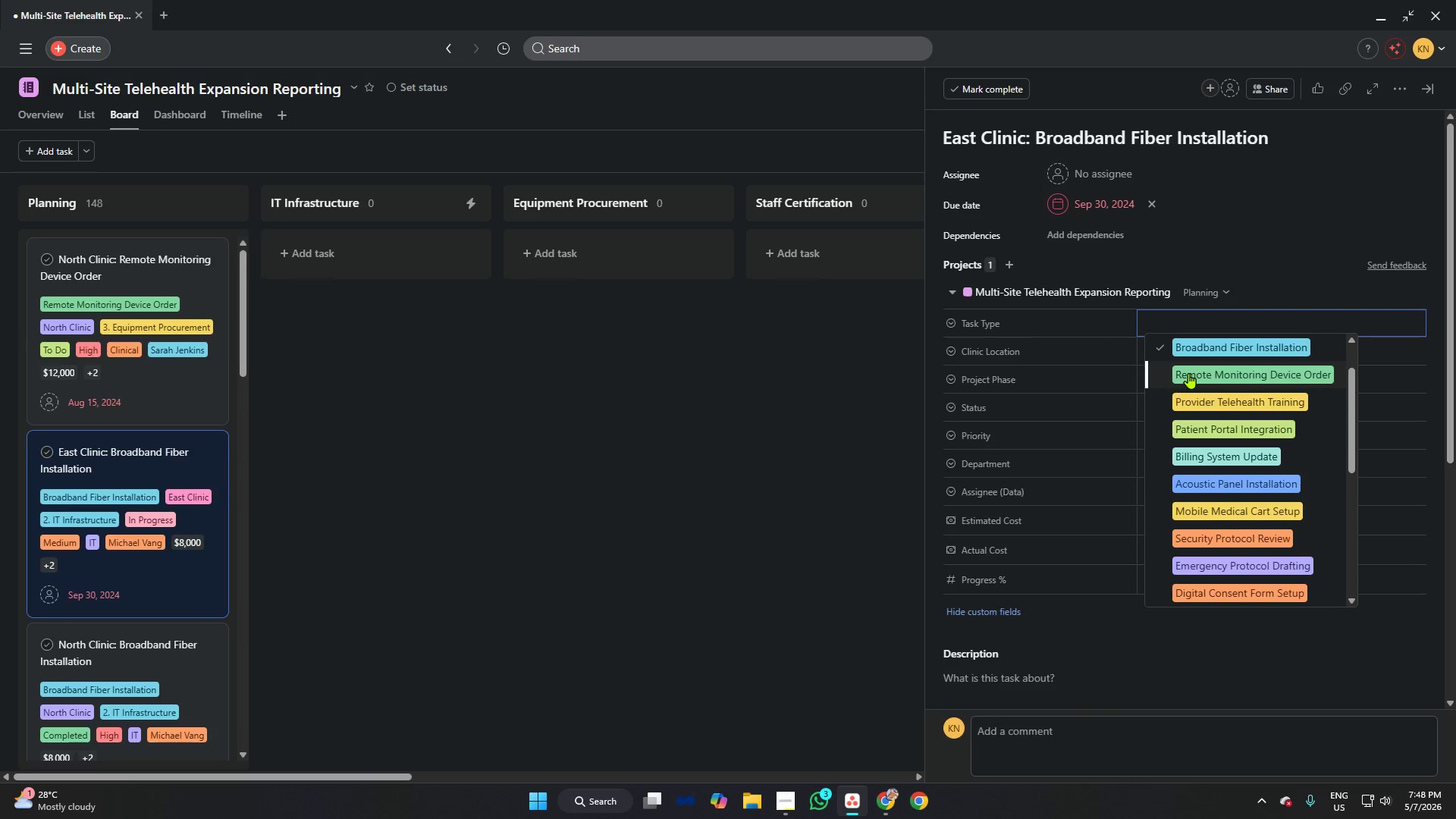 
left_click([1190, 372])
 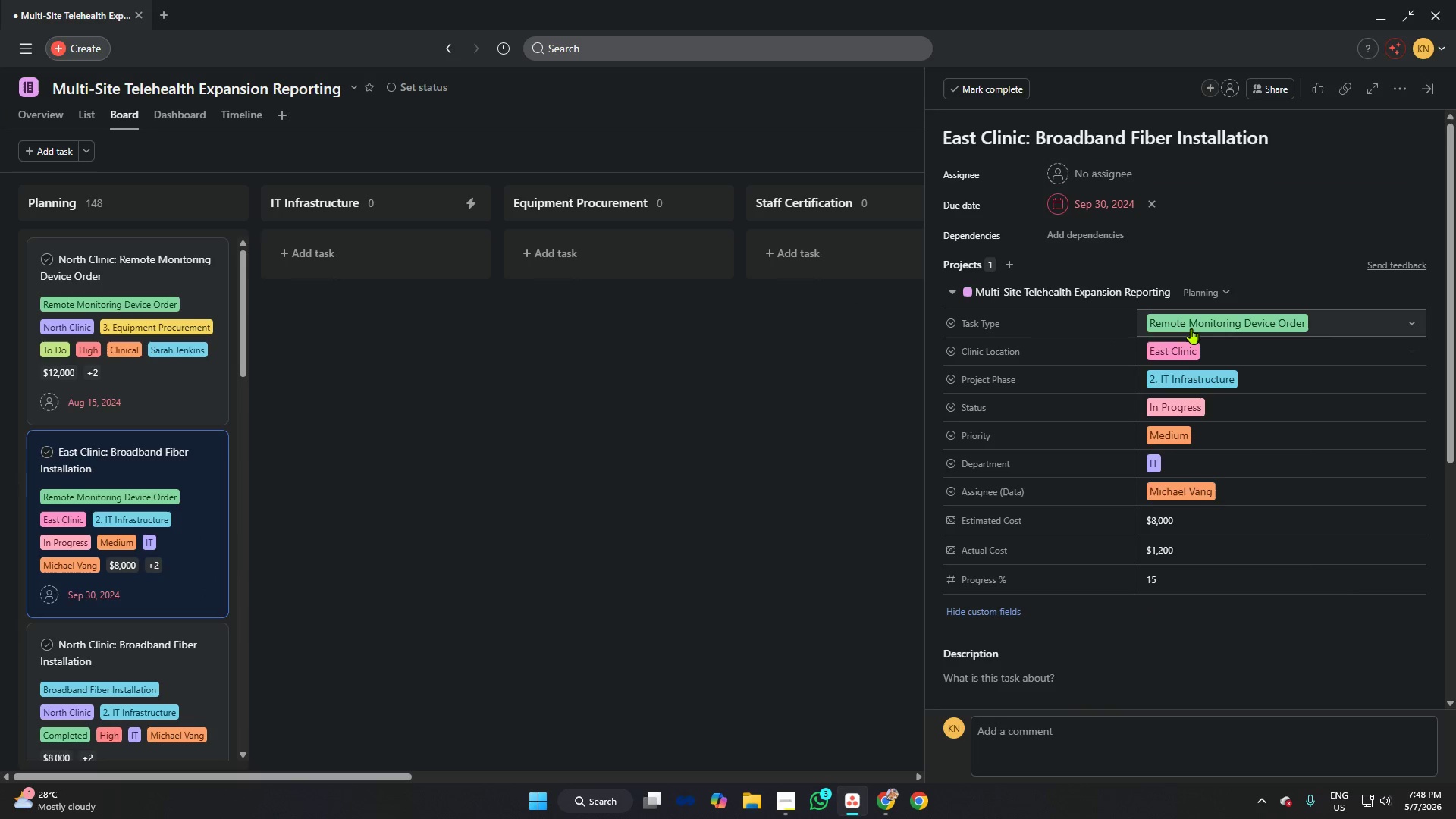 
left_click([1191, 325])
 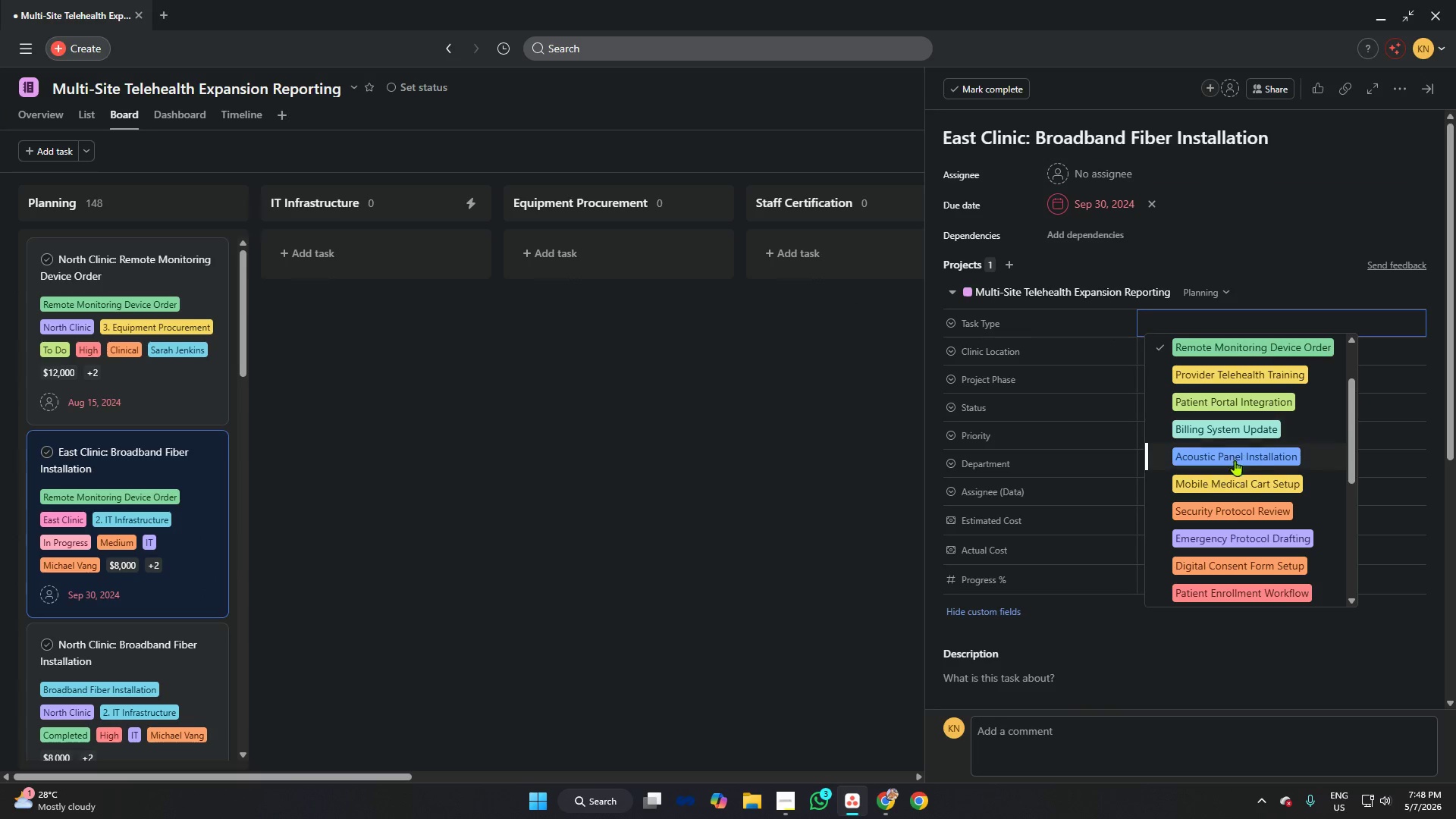 
scroll: coordinate [1251, 469], scroll_direction: down, amount: 5.0
 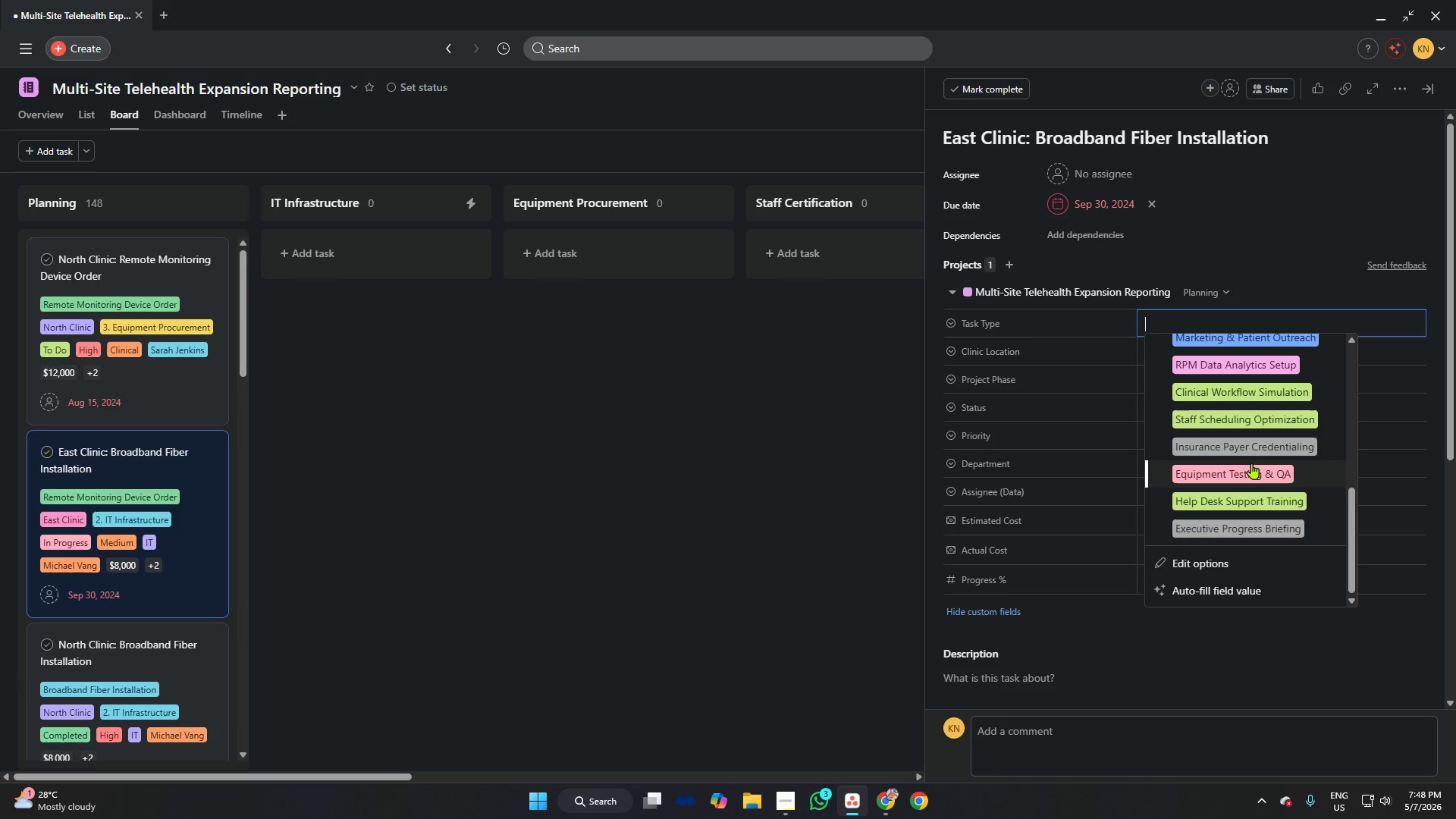 
scroll: coordinate [1229, 441], scroll_direction: up, amount: 5.0
 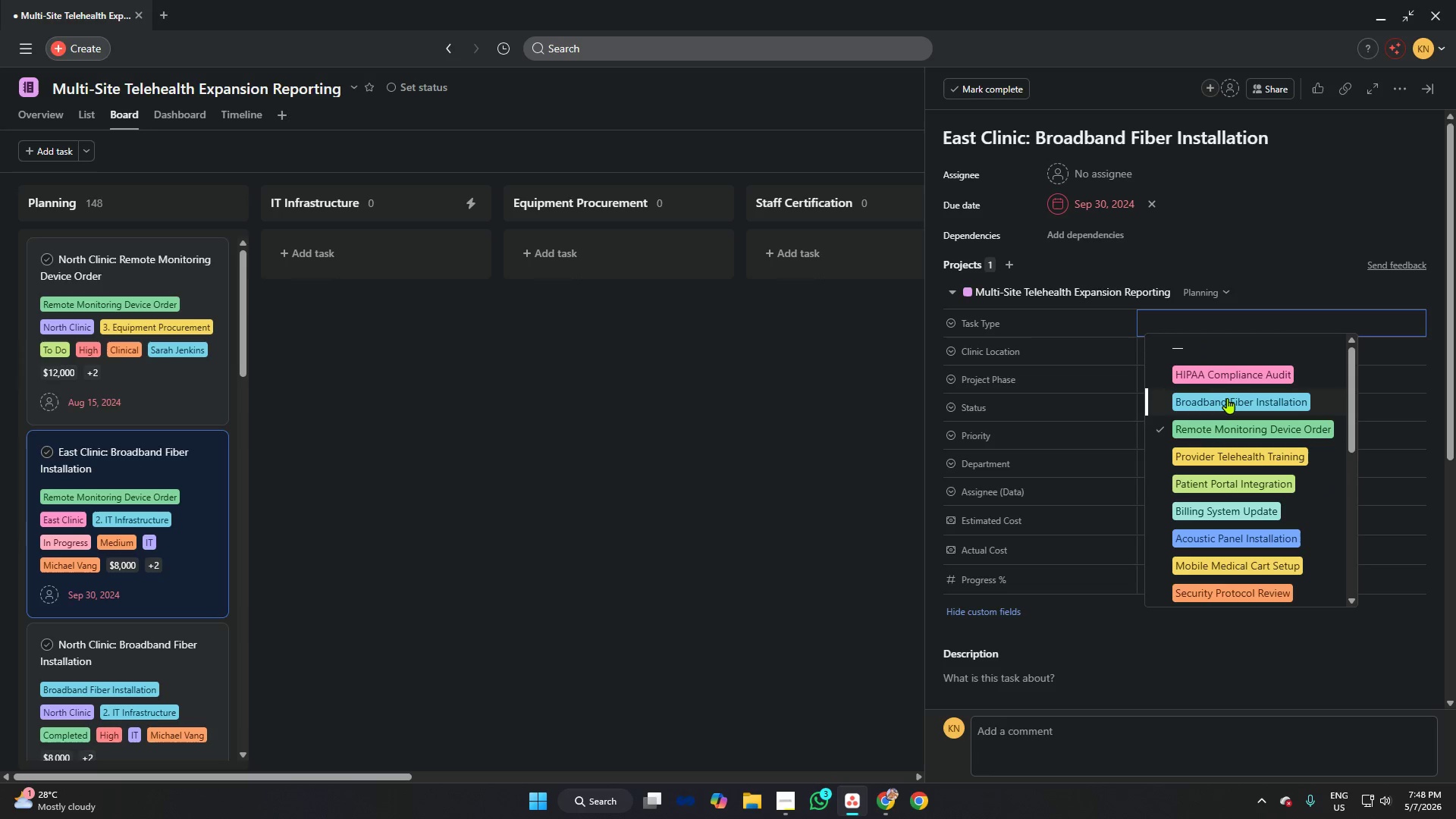 
left_click([1227, 398])
 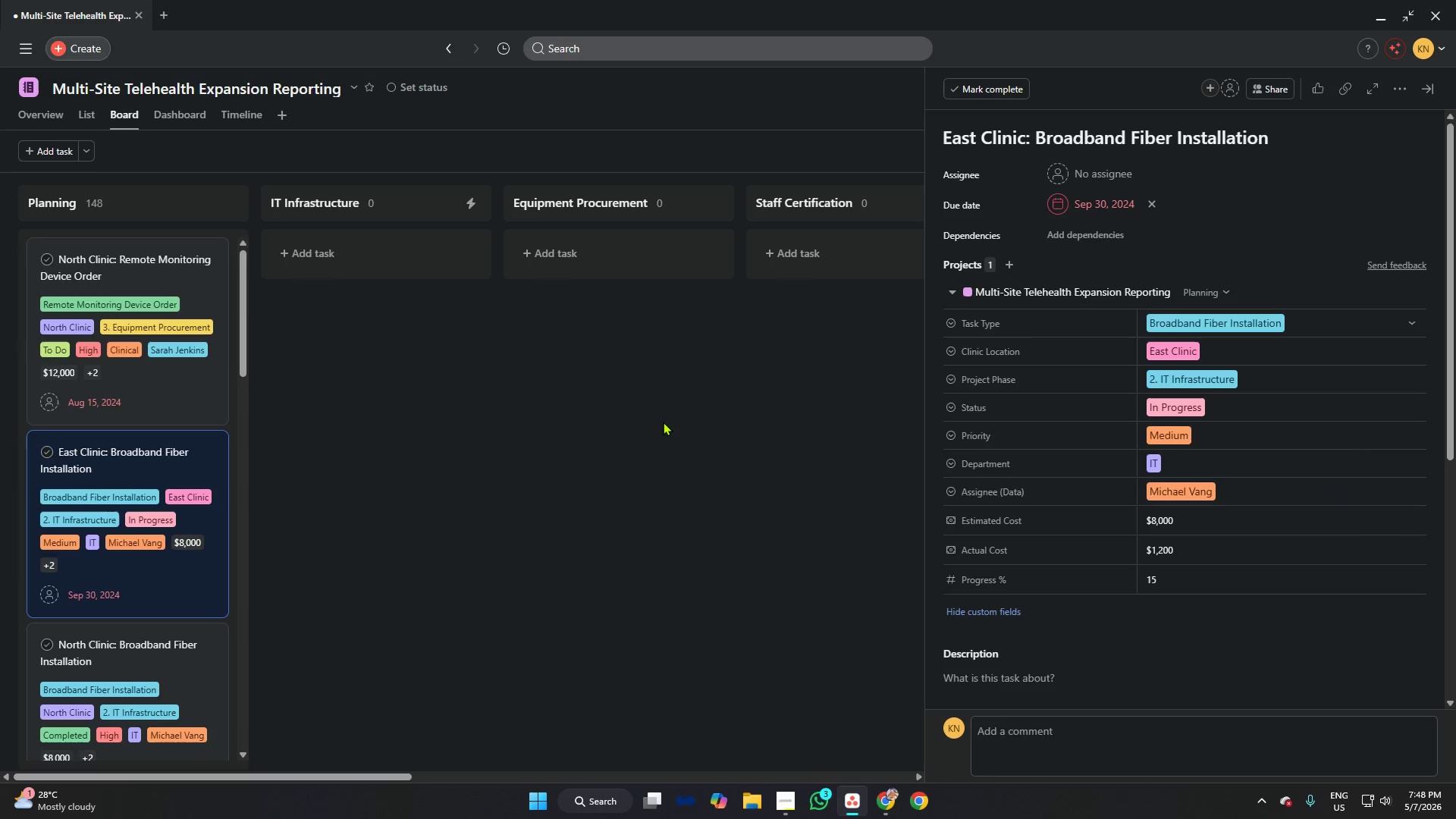 
left_click([663, 422])